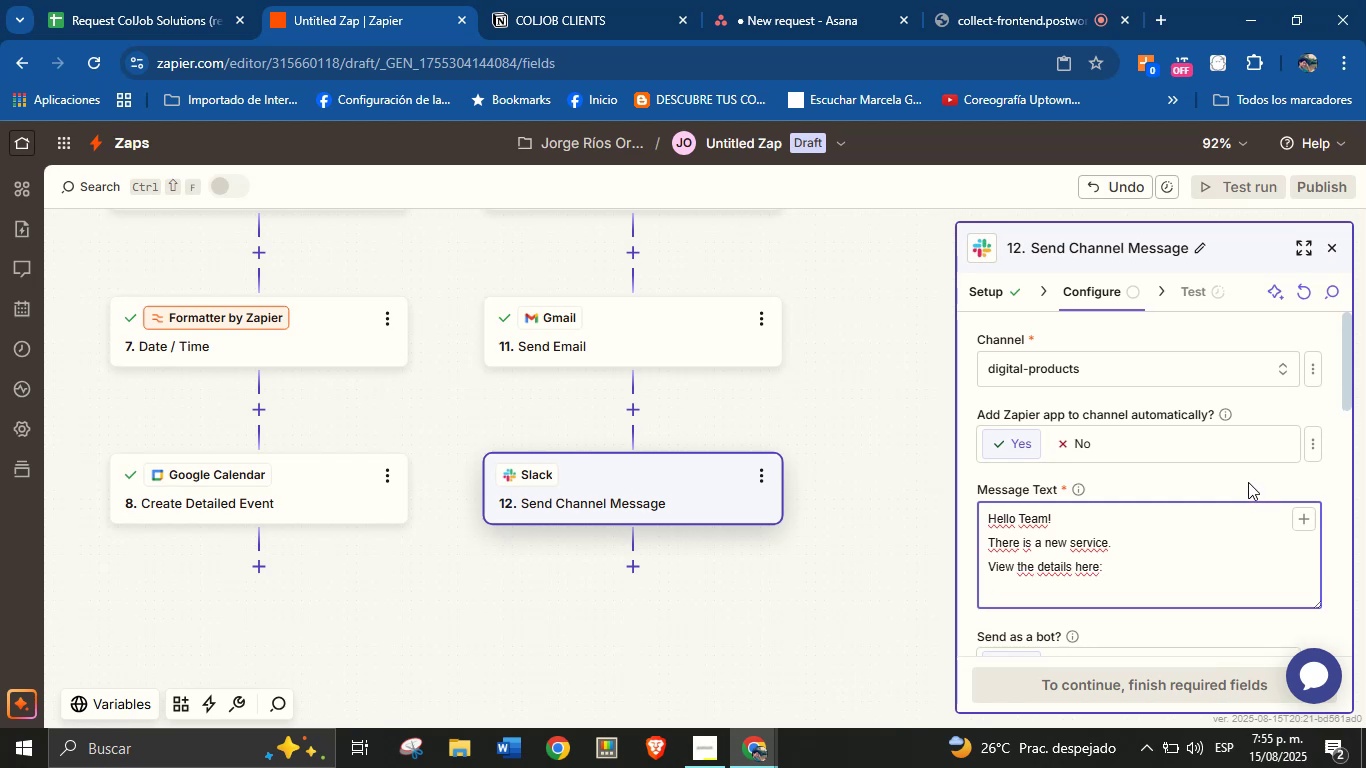 
wait(6.77)
 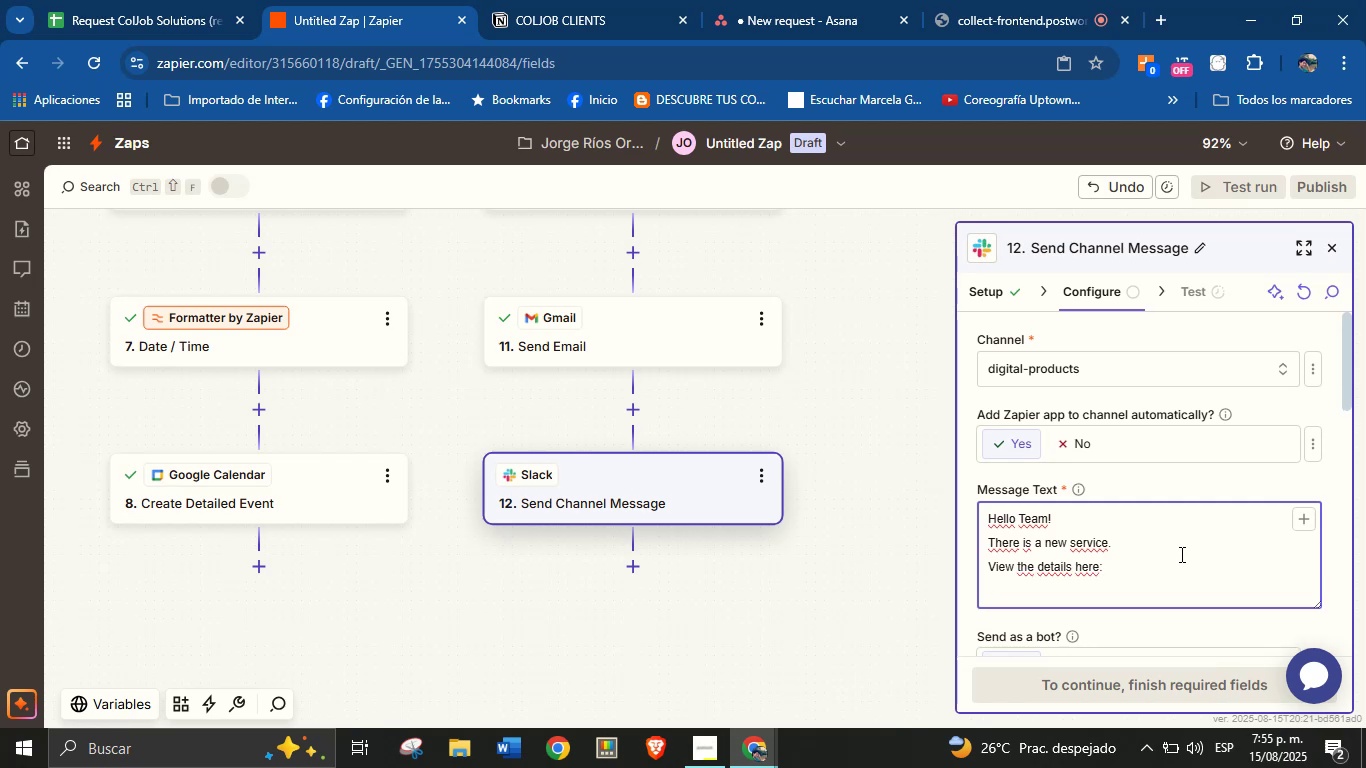 
left_click([1303, 519])
 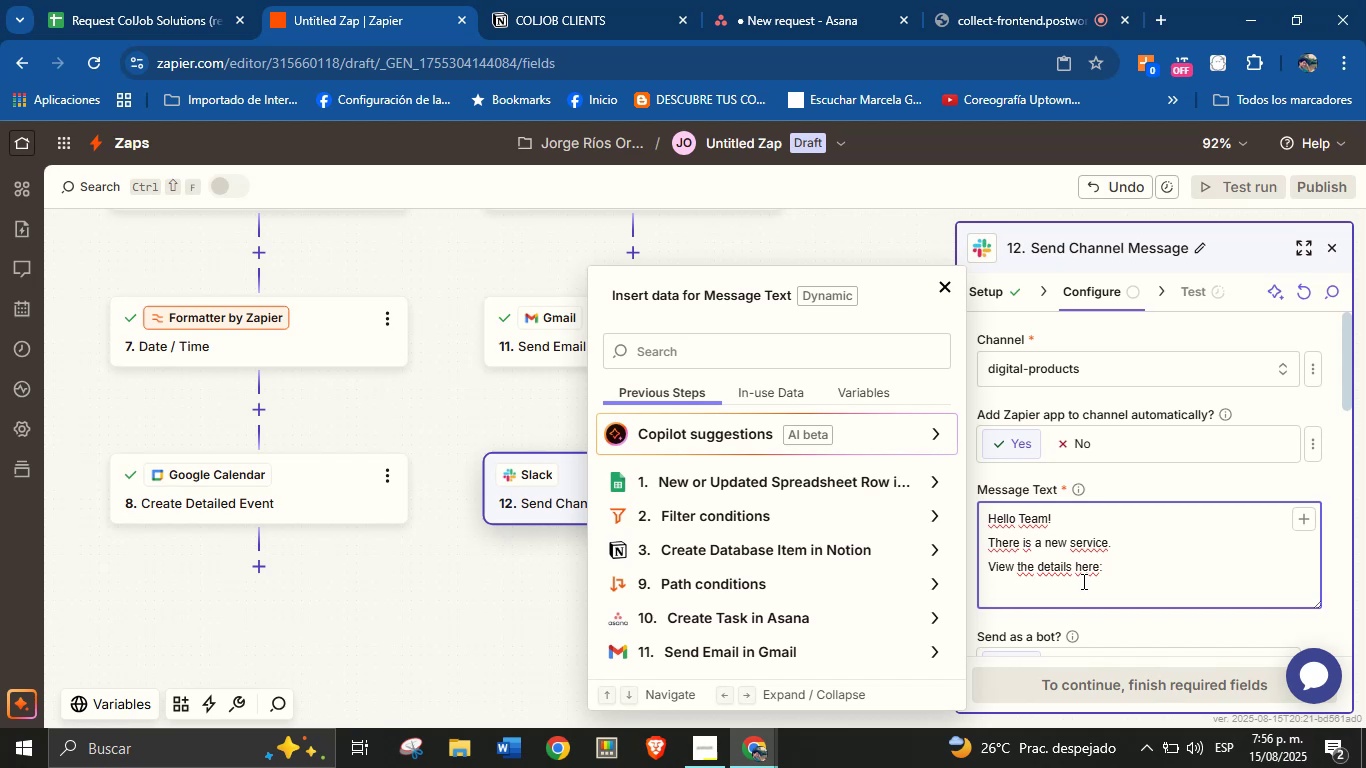 
wait(19.24)
 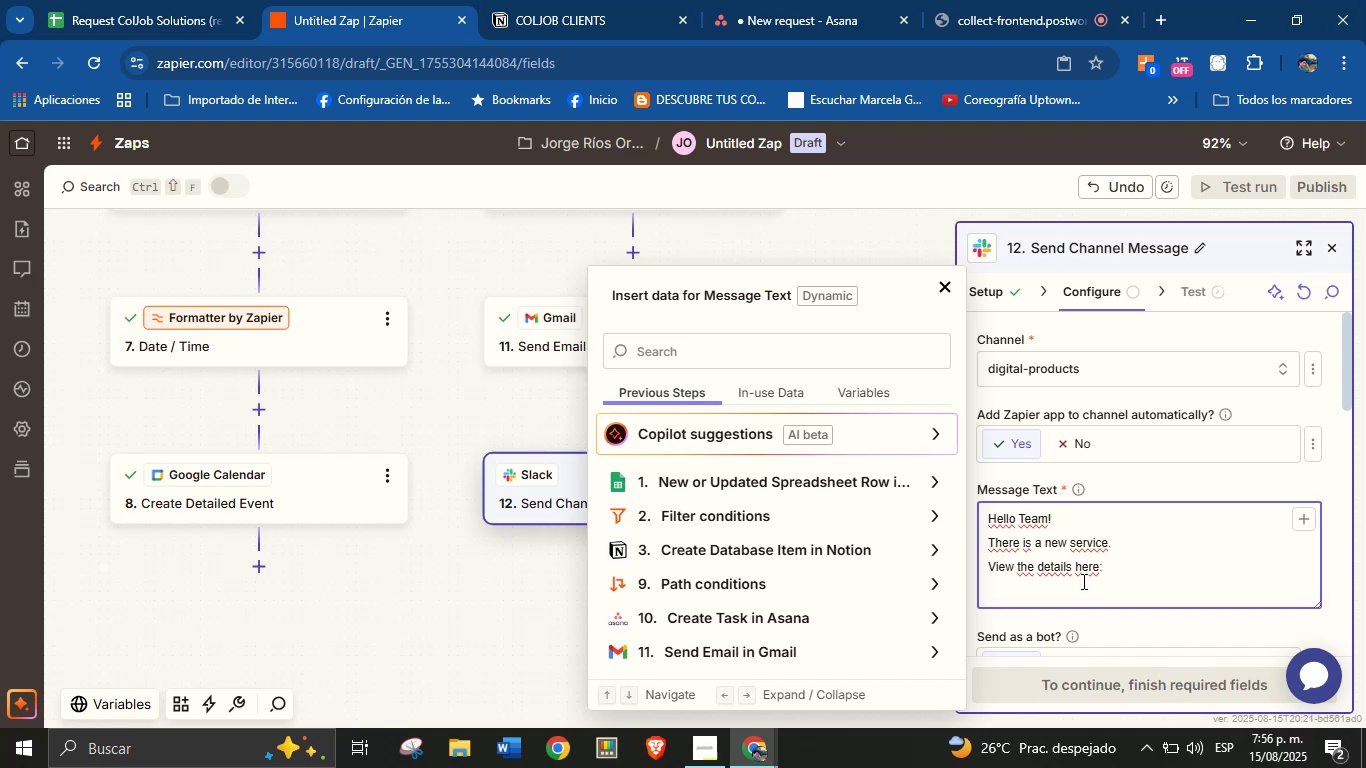 
left_click([935, 623])
 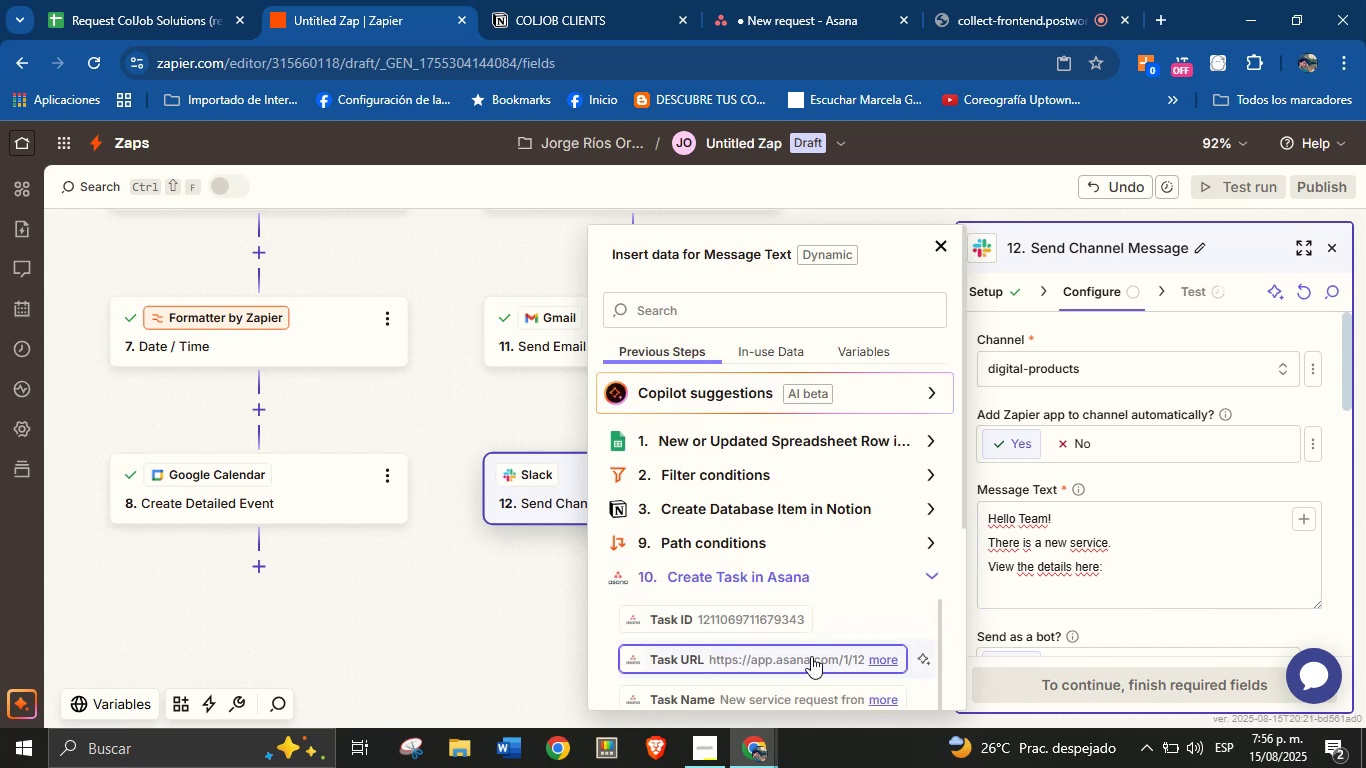 
left_click([811, 656])
 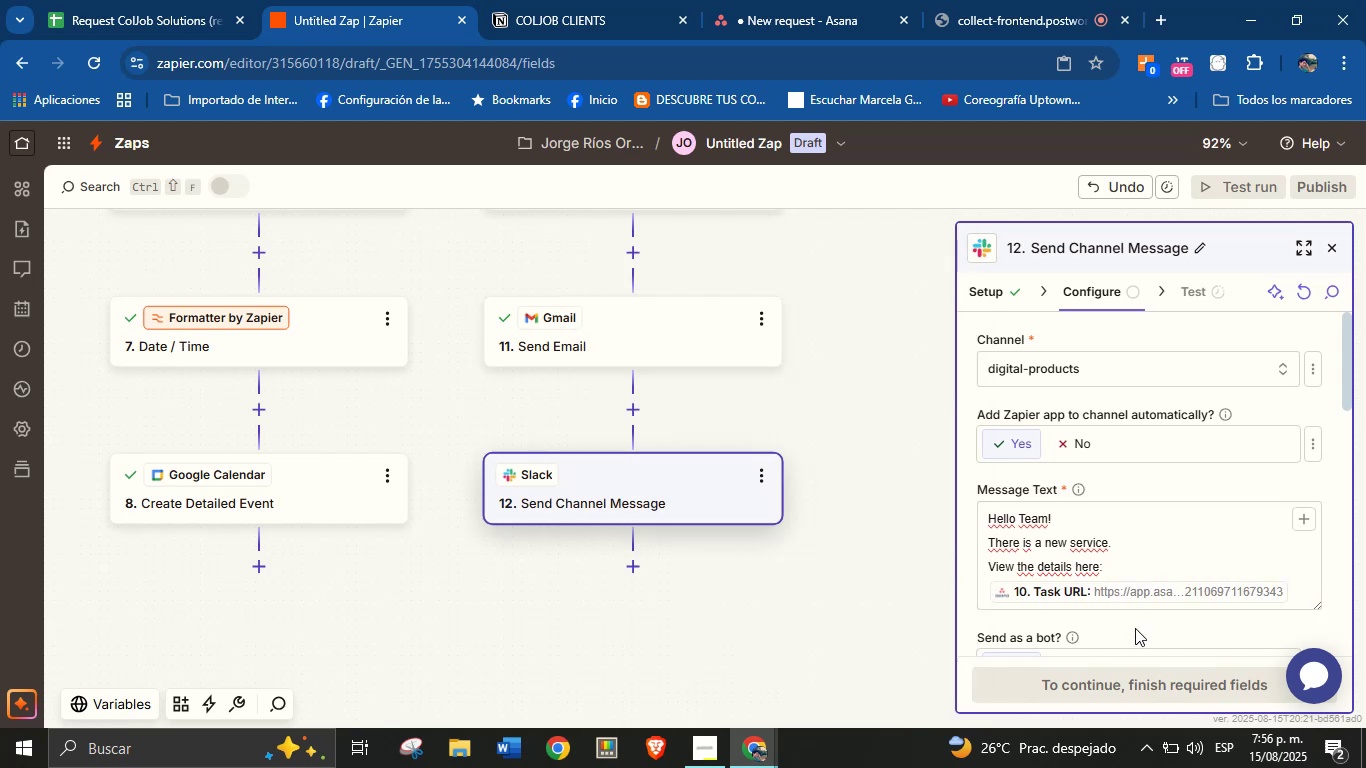 
left_click([1135, 628])
 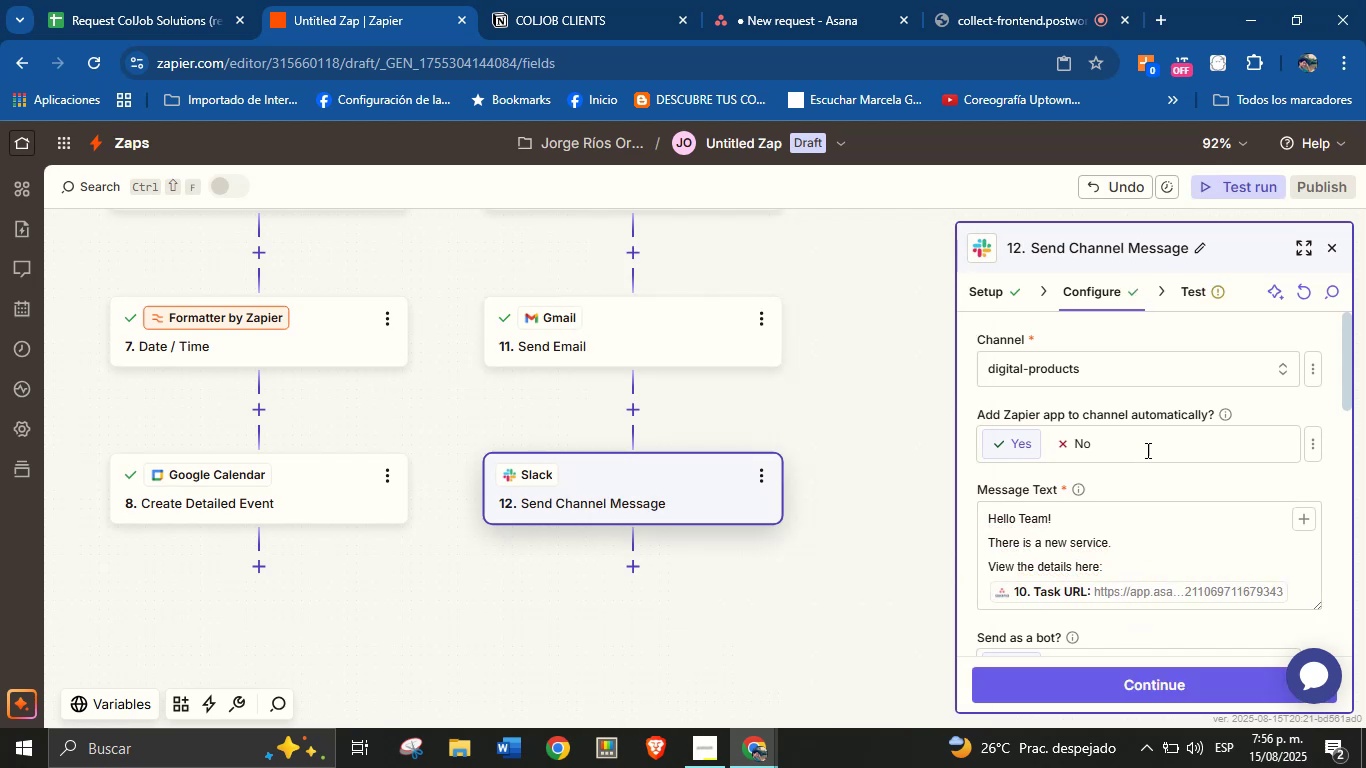 
scroll: coordinate [1146, 449], scroll_direction: down, amount: 3.0
 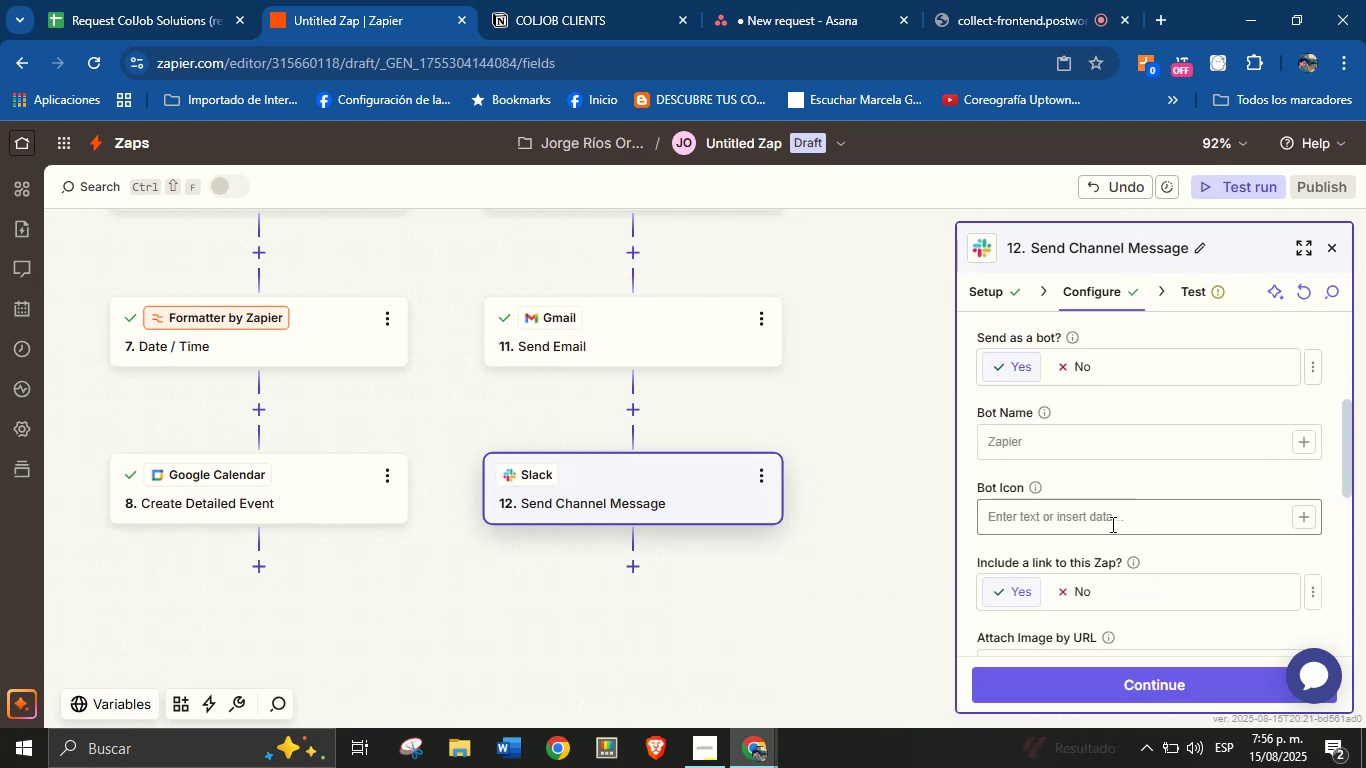 
left_click([1111, 524])
 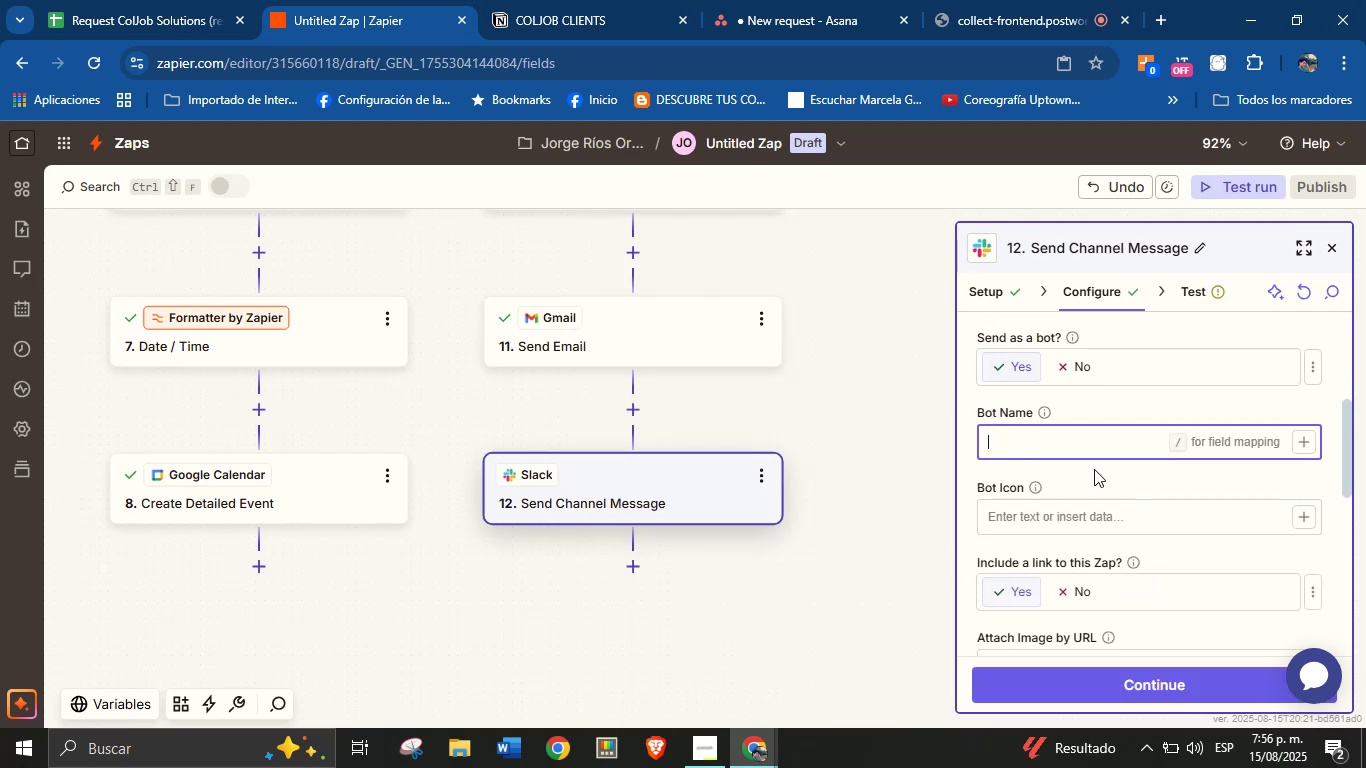 
type(Orenji from ColJob)
 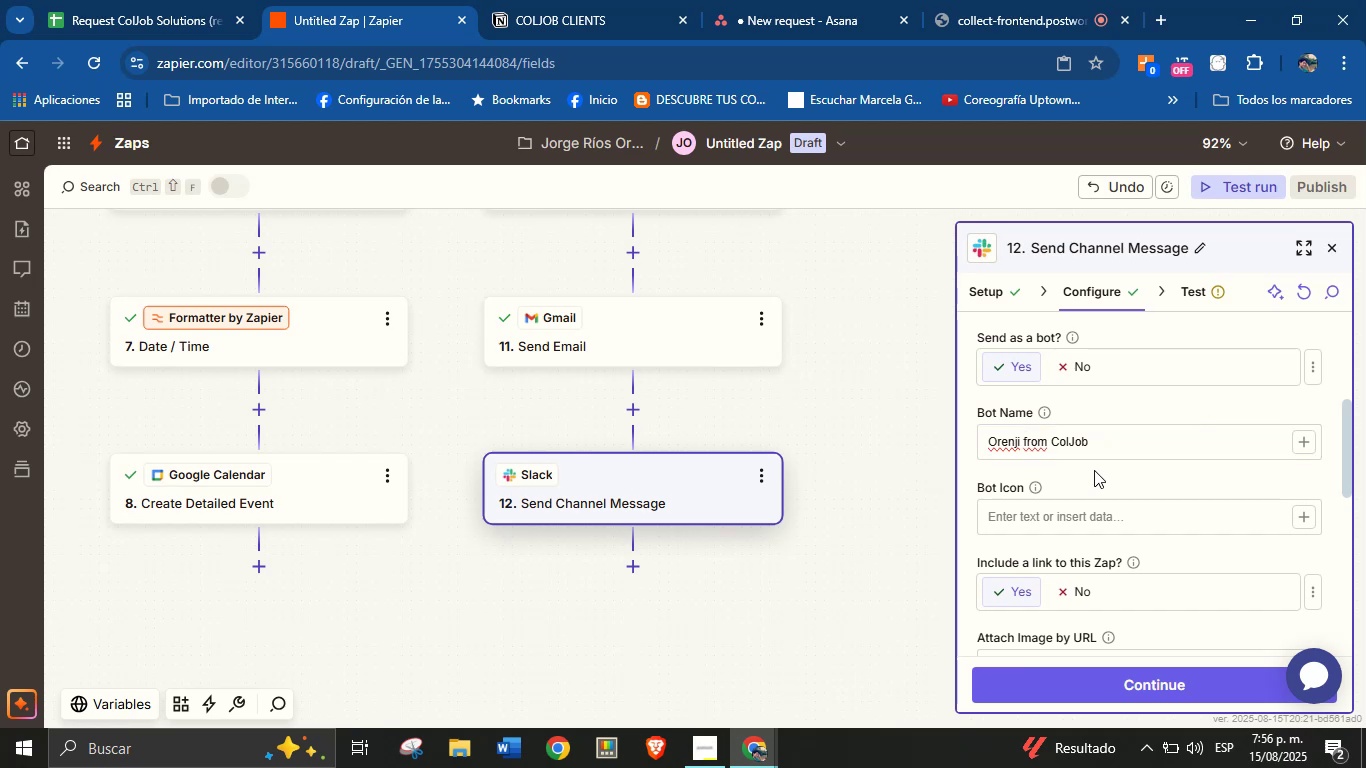 
left_click([1094, 470])
 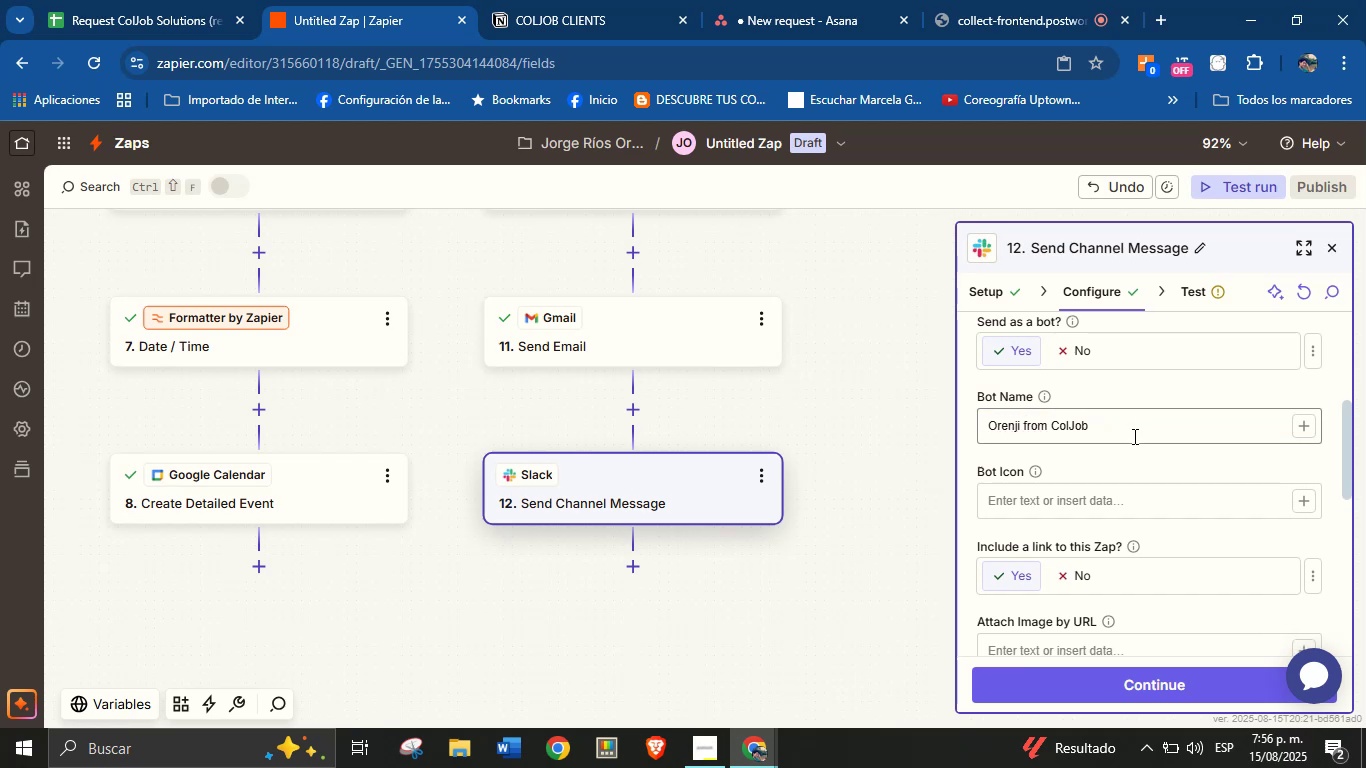 
scroll: coordinate [1159, 599], scroll_direction: down, amount: 4.0
 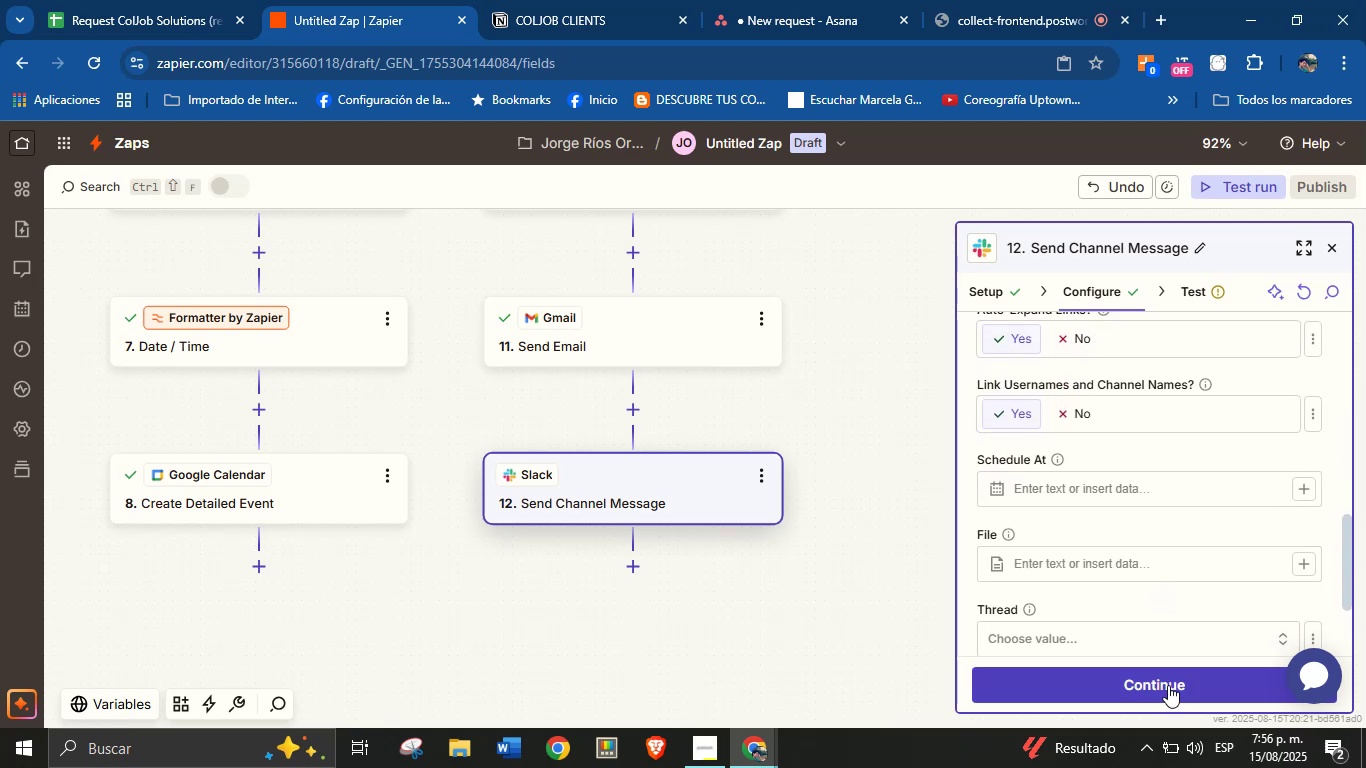 
left_click([1168, 685])
 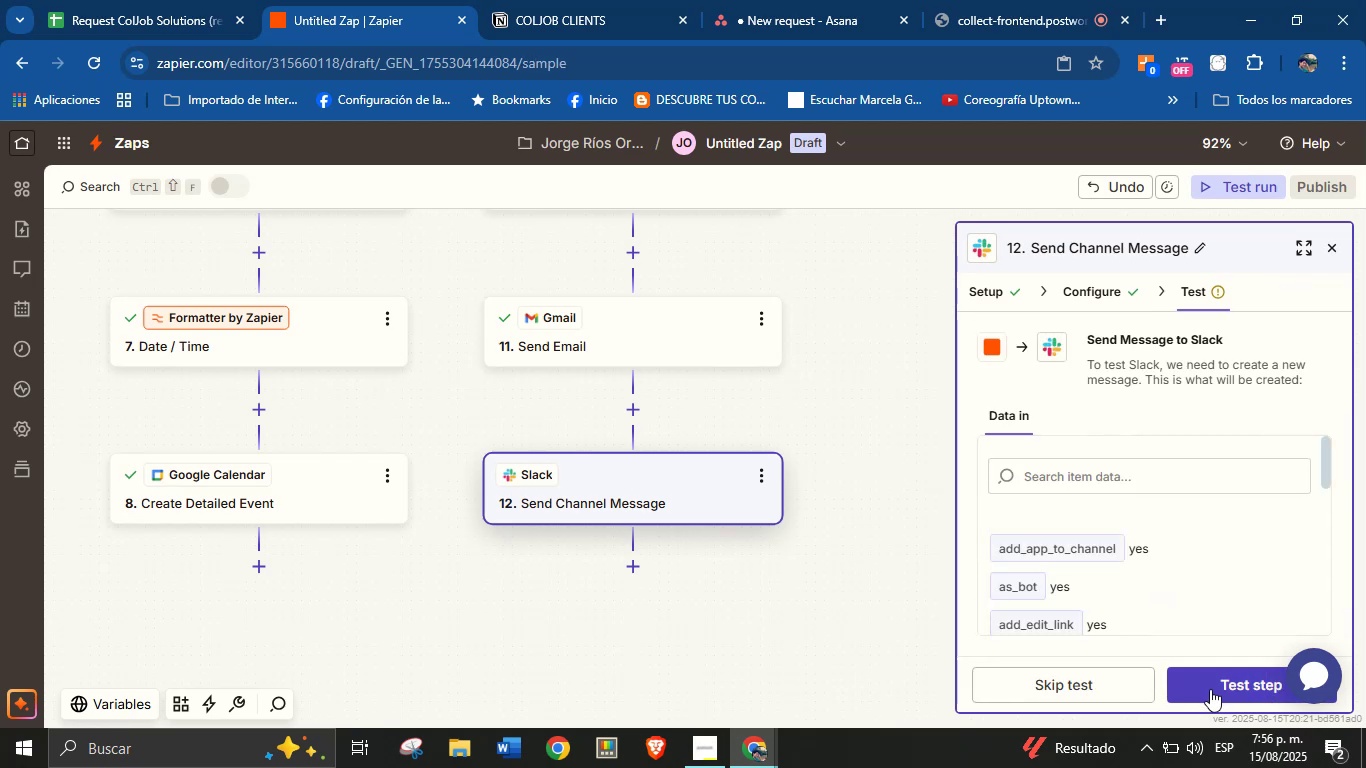 
left_click([1214, 684])
 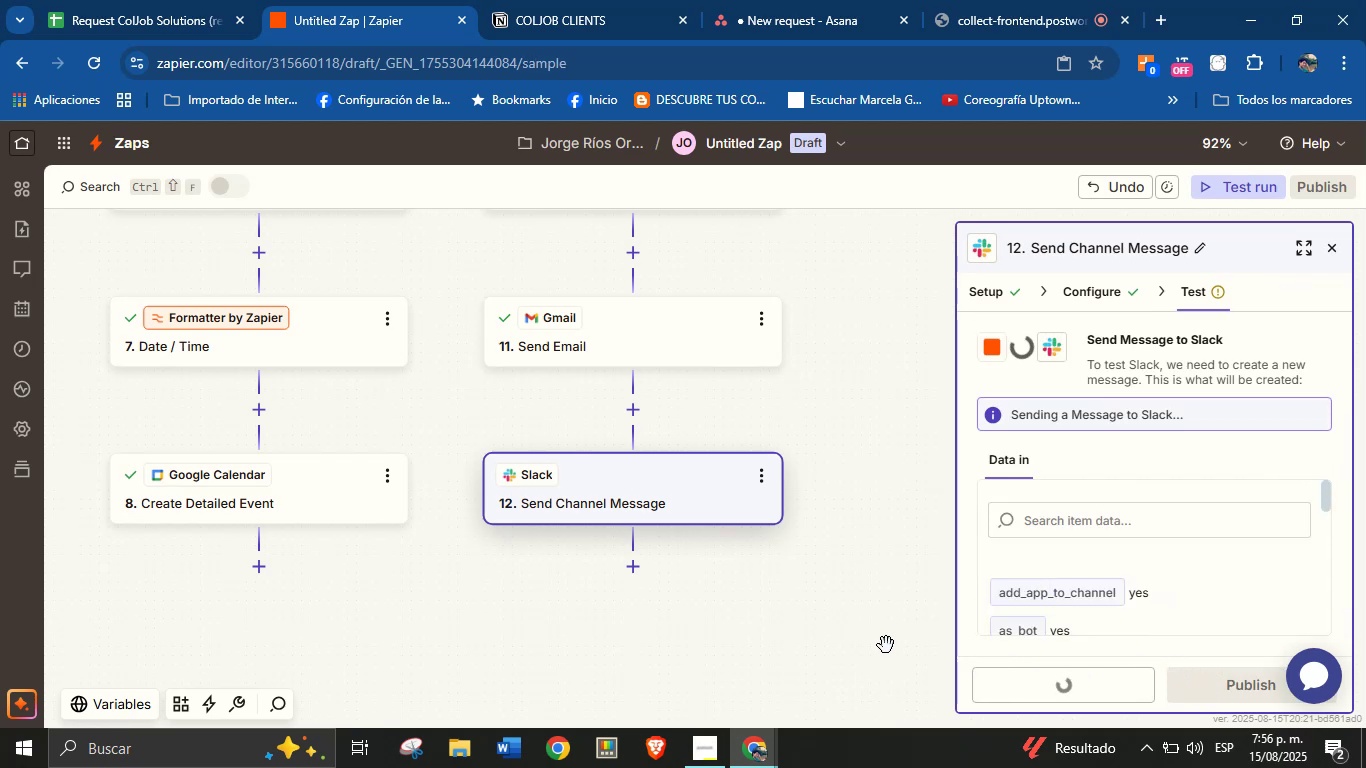 
left_click_drag(start_coordinate=[886, 637], to_coordinate=[894, 601])
 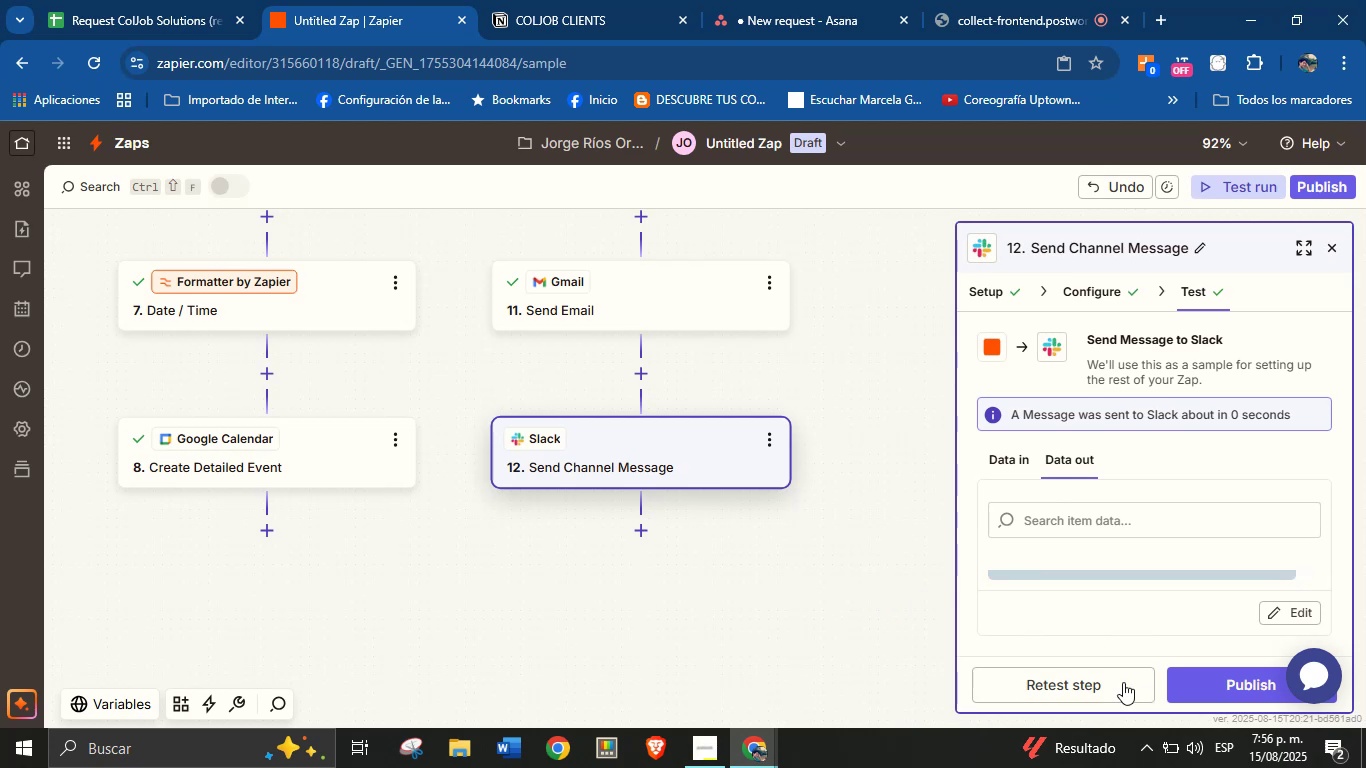 
left_click_drag(start_coordinate=[816, 567], to_coordinate=[828, 507])
 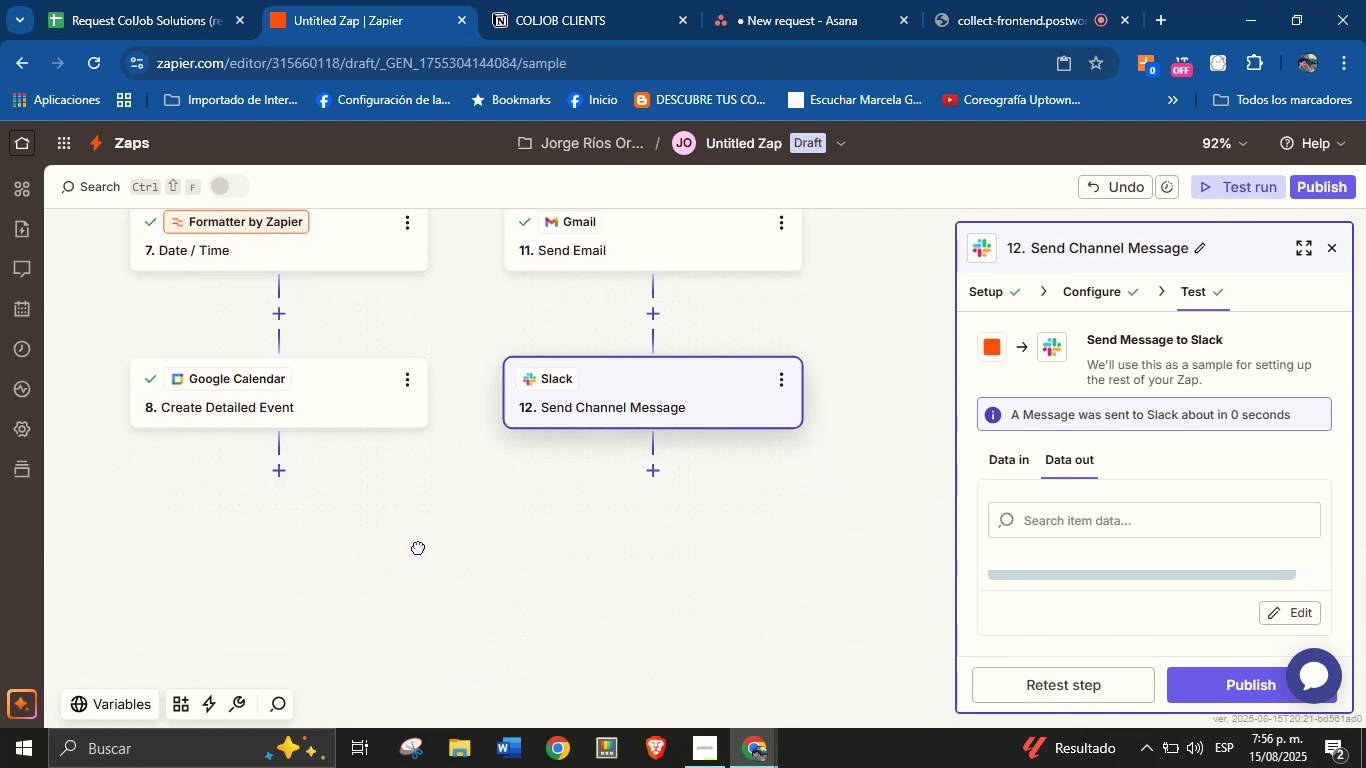 
left_click_drag(start_coordinate=[397, 550], to_coordinate=[508, 545])
 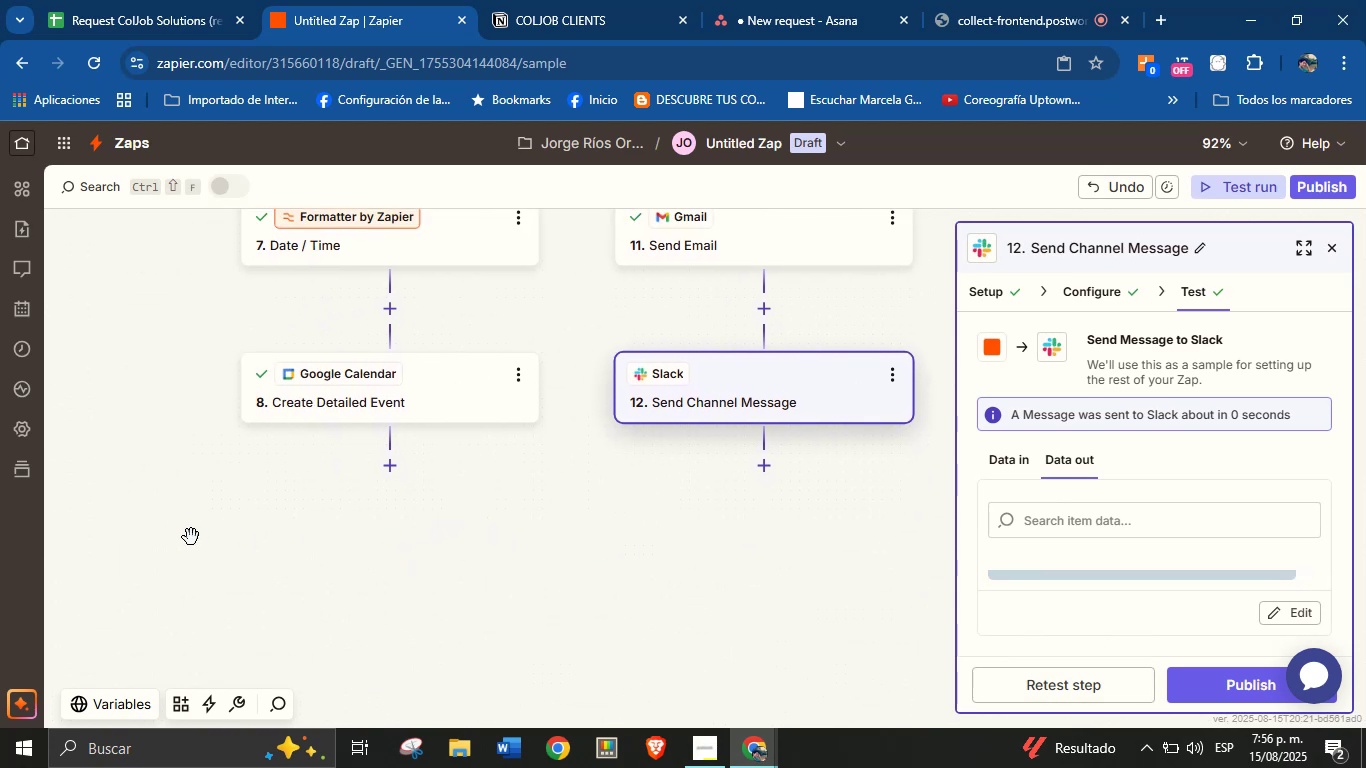 
left_click_drag(start_coordinate=[191, 537], to_coordinate=[281, 629])
 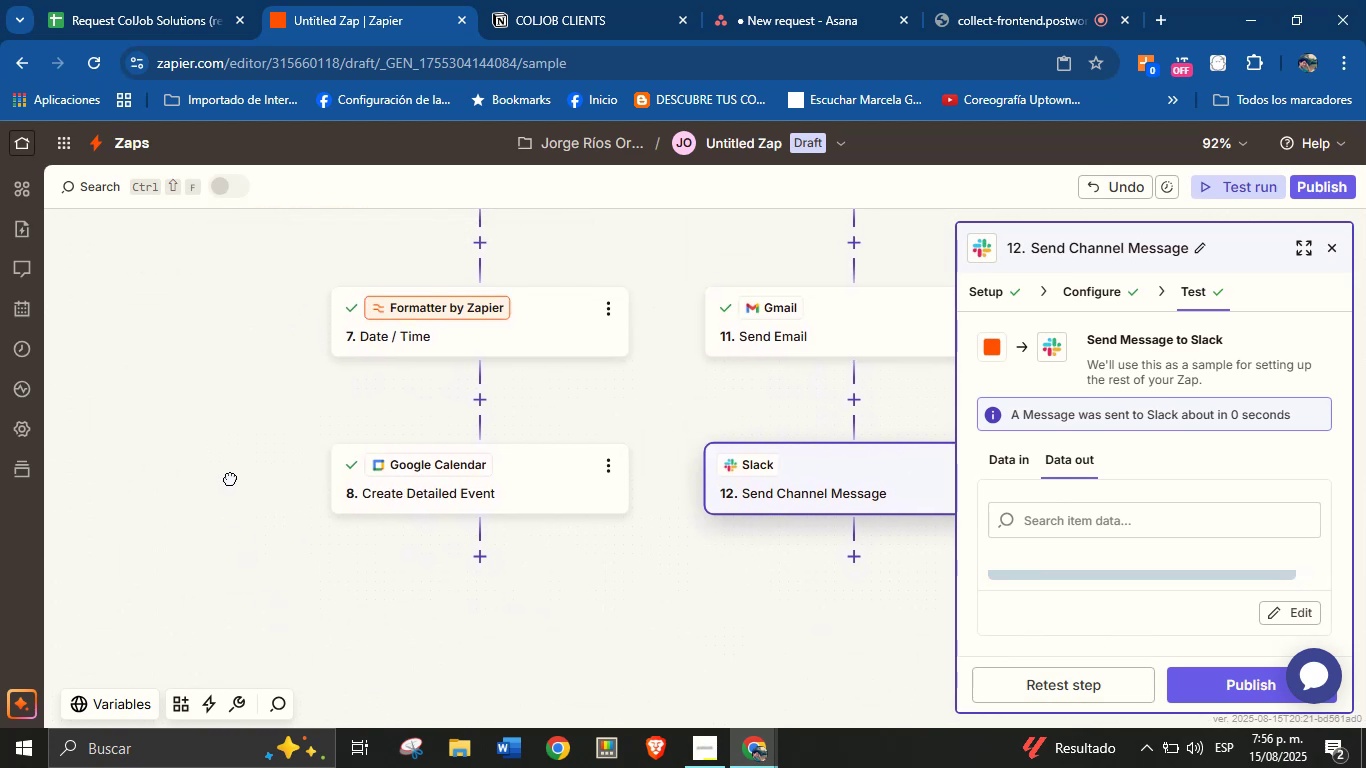 
left_click_drag(start_coordinate=[218, 446], to_coordinate=[224, 465])
 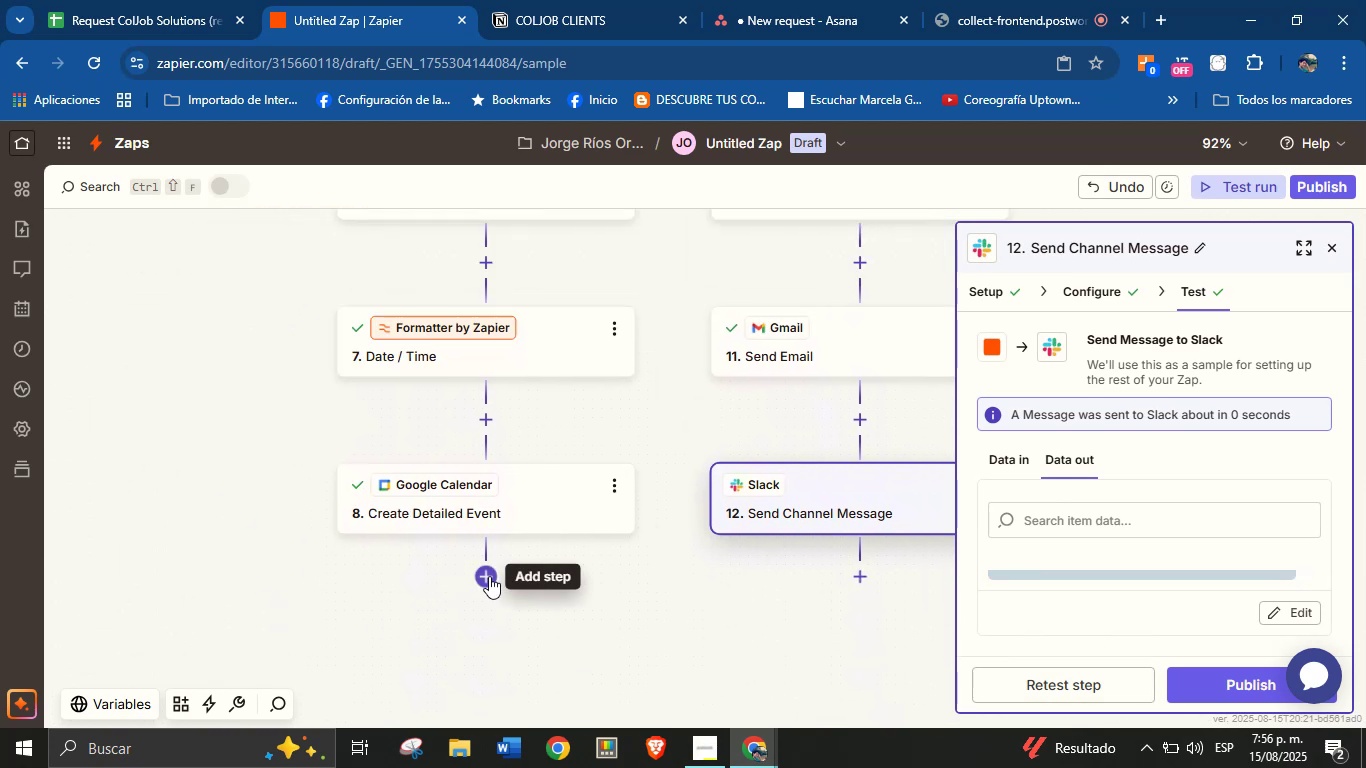 
left_click([489, 576])
 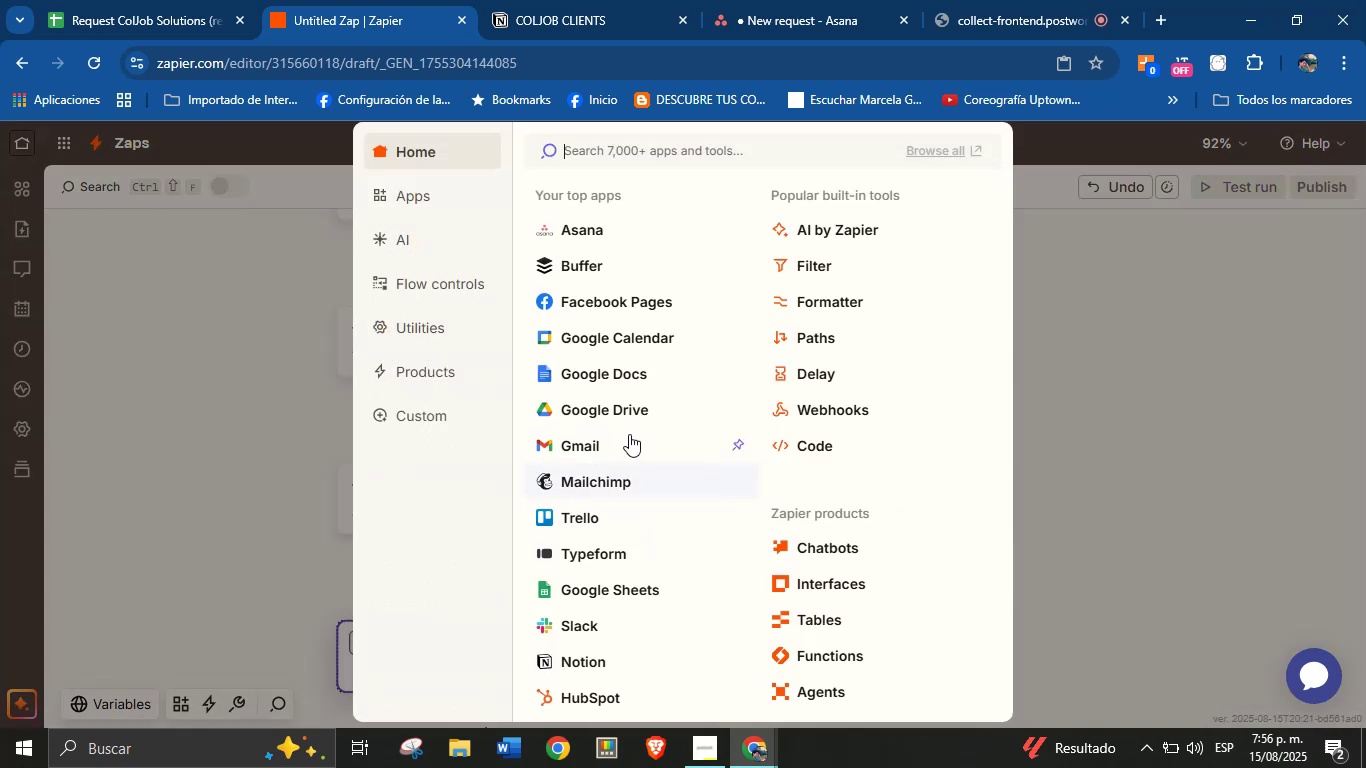 
left_click([625, 233])
 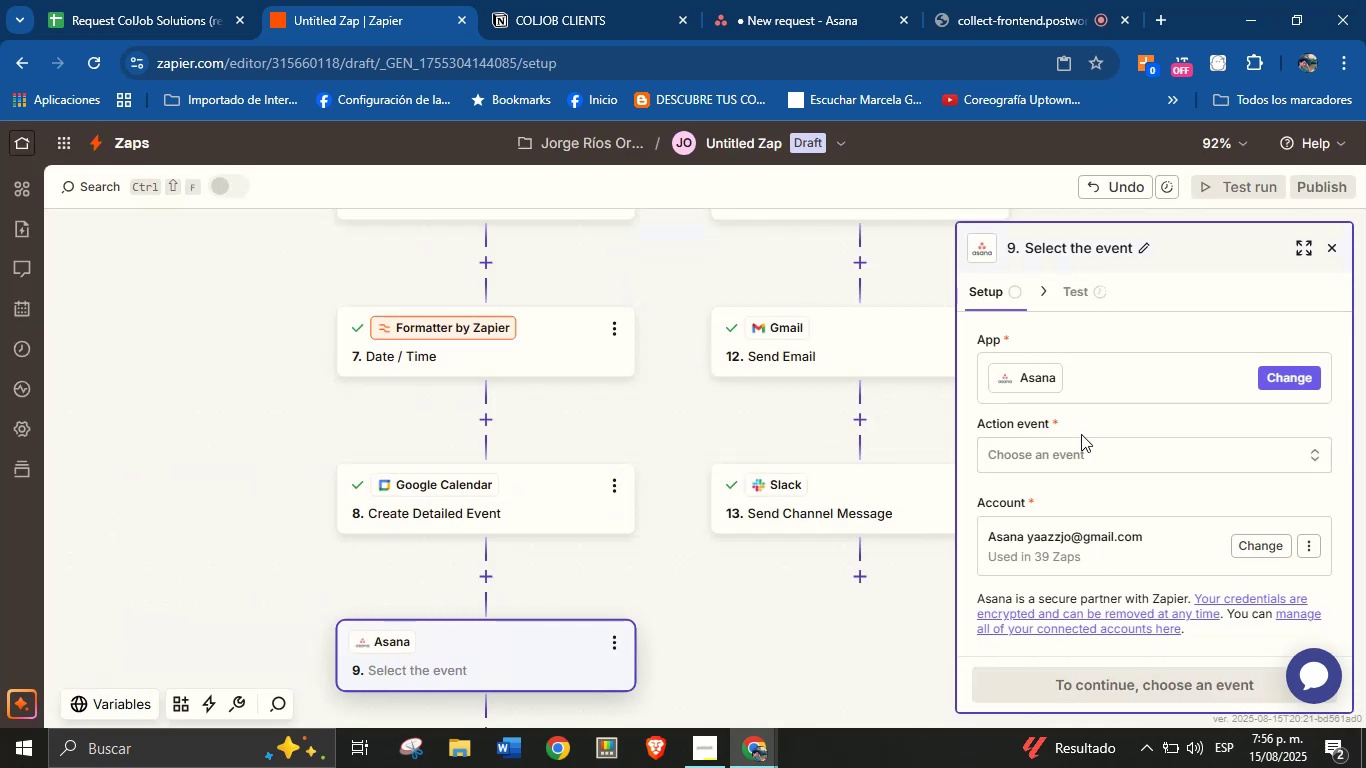 
left_click([1076, 471])
 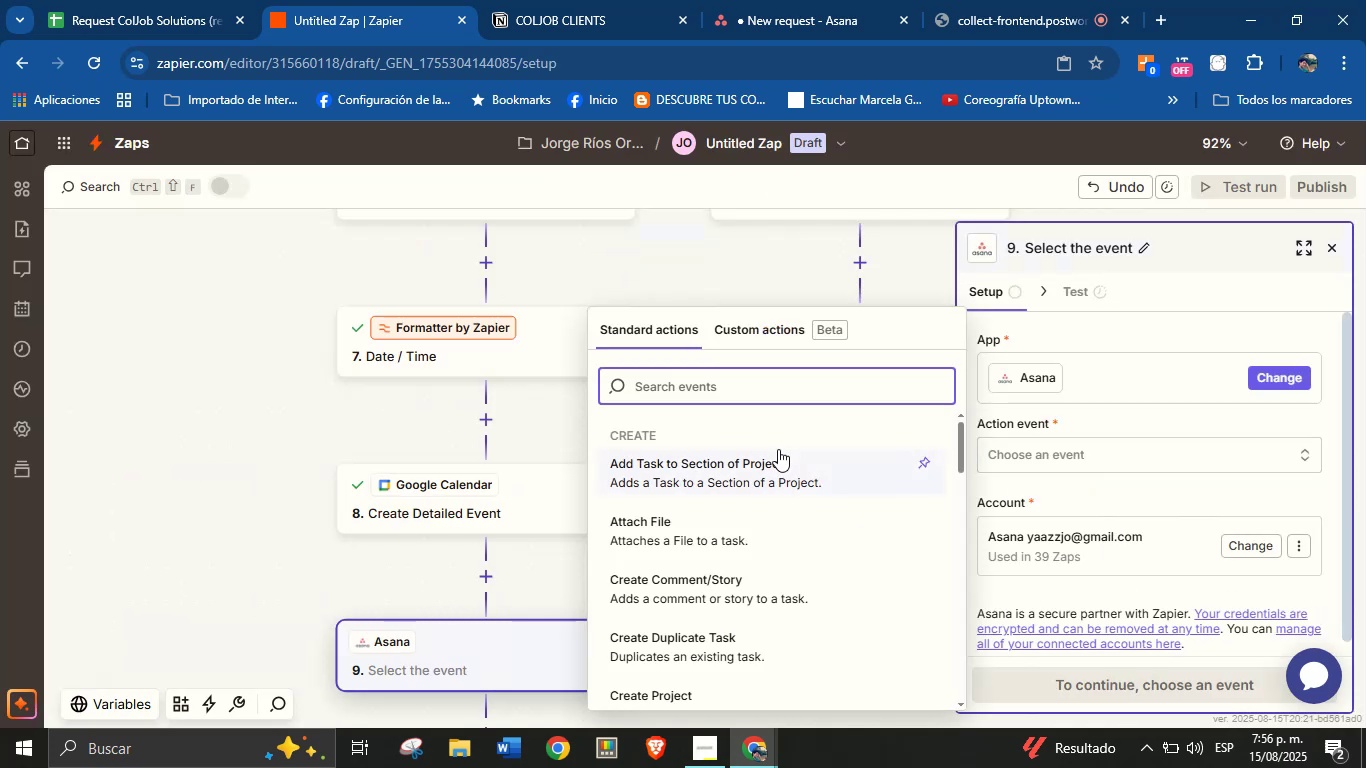 
type(task)
 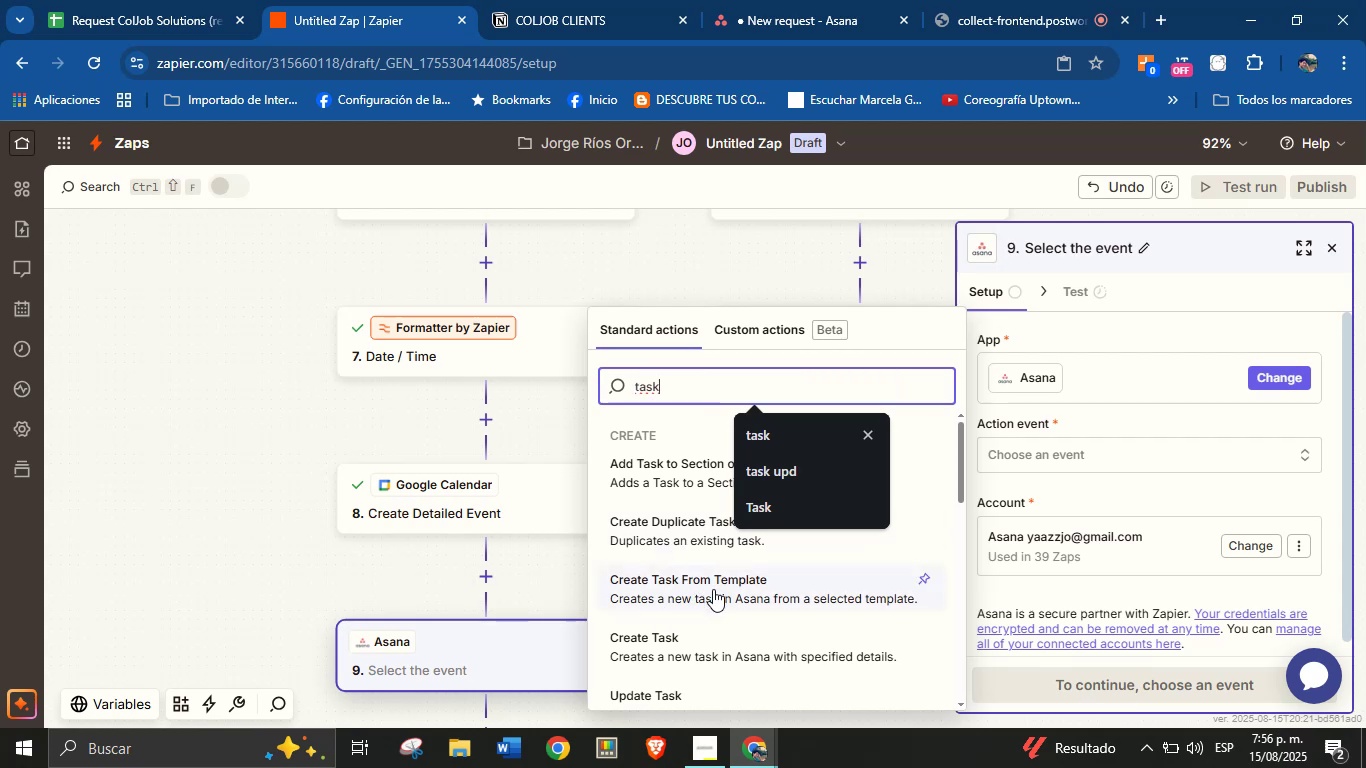 
scroll: coordinate [715, 591], scroll_direction: down, amount: 1.0
 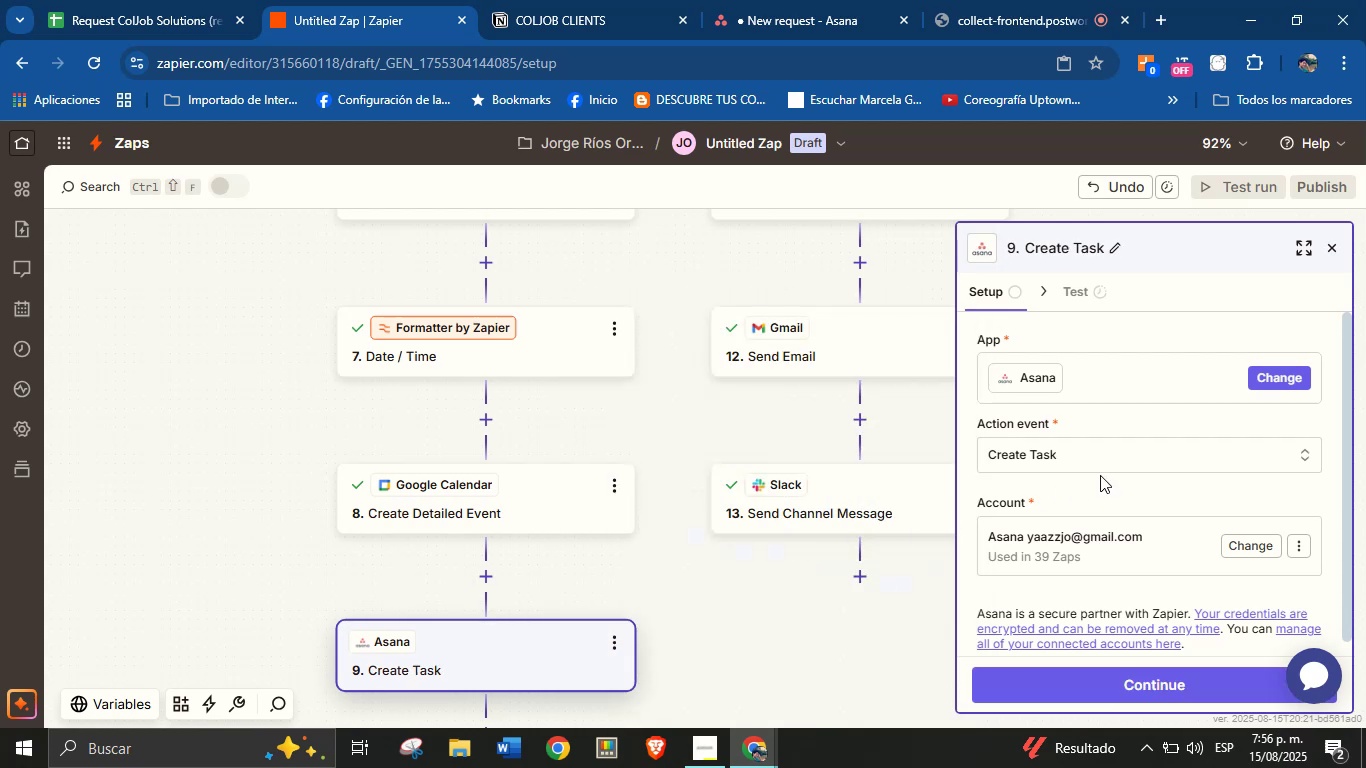 
left_click([1097, 483])
 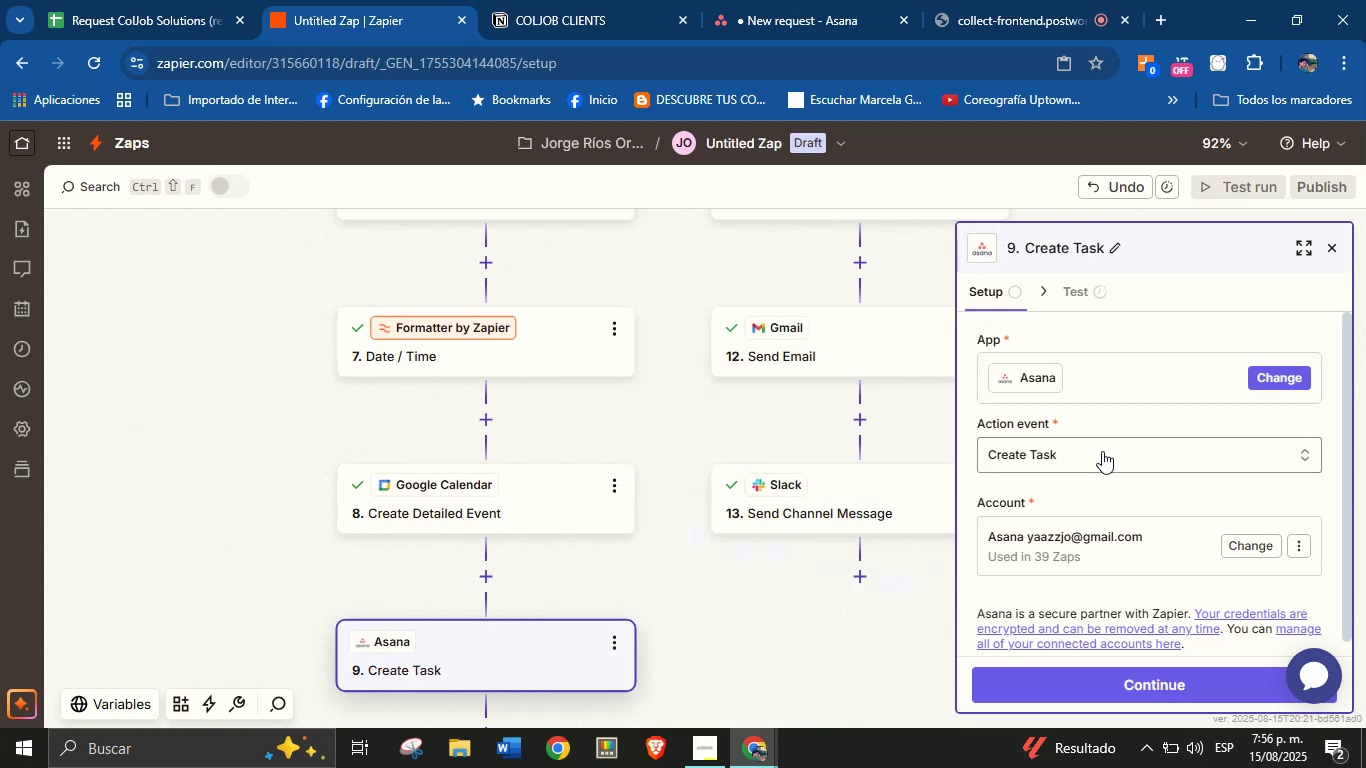 
scroll: coordinate [1102, 451], scroll_direction: up, amount: 2.0
 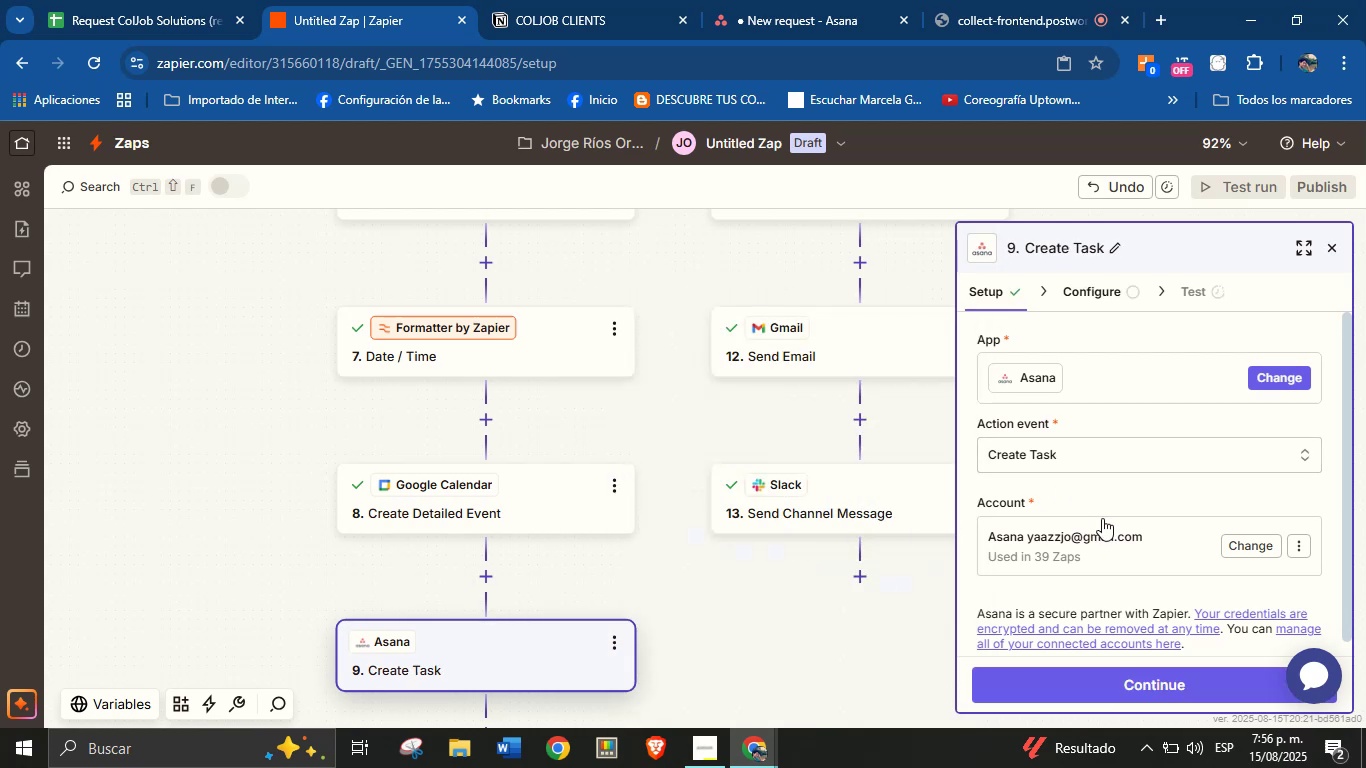 
scroll: coordinate [1102, 516], scroll_direction: down, amount: 2.0
 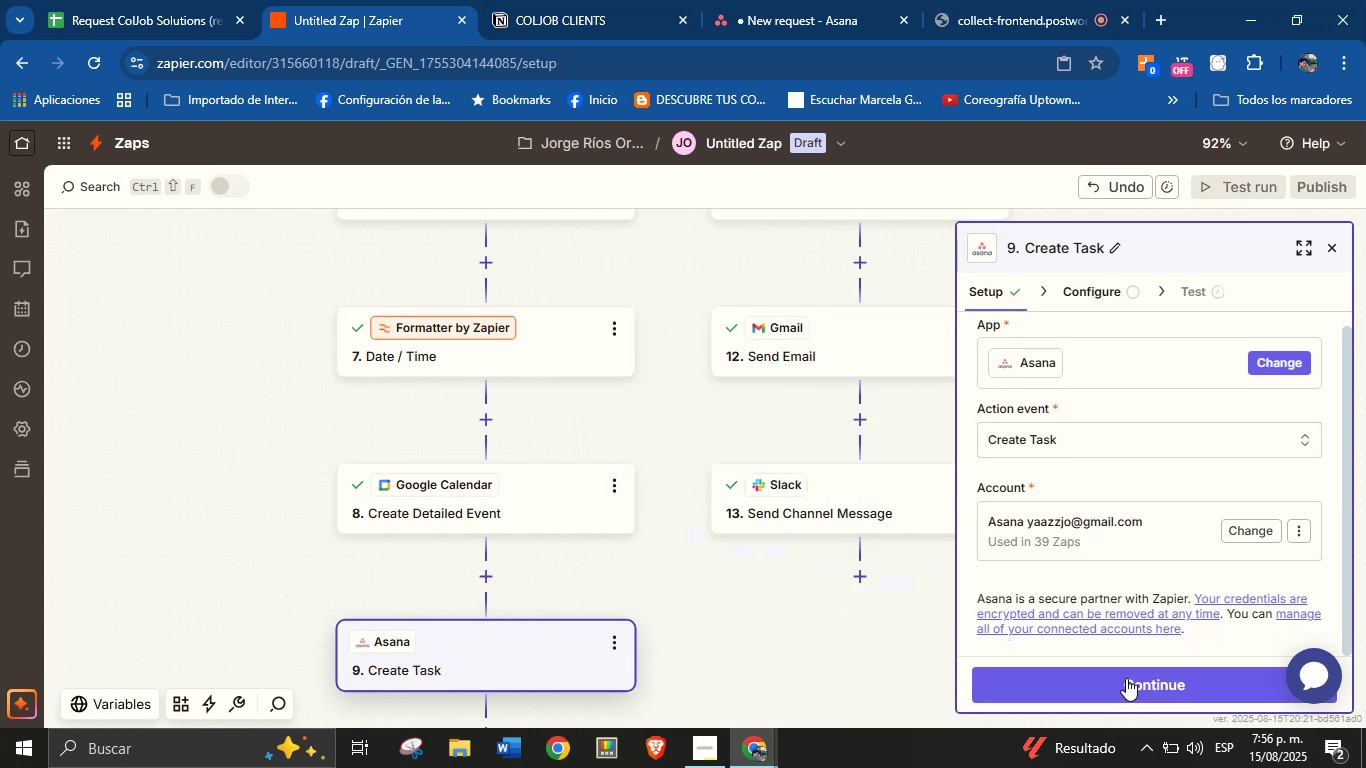 
left_click([1126, 678])
 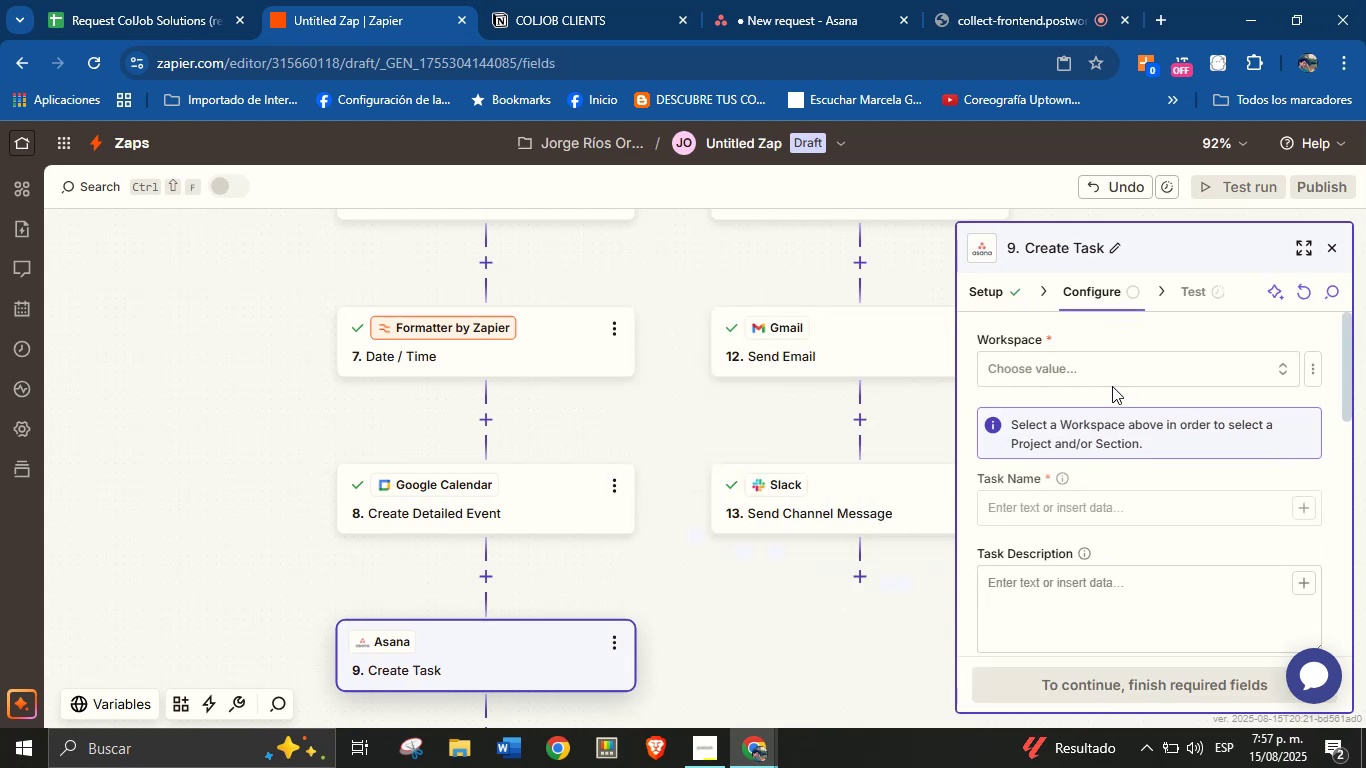 
left_click([1109, 378])
 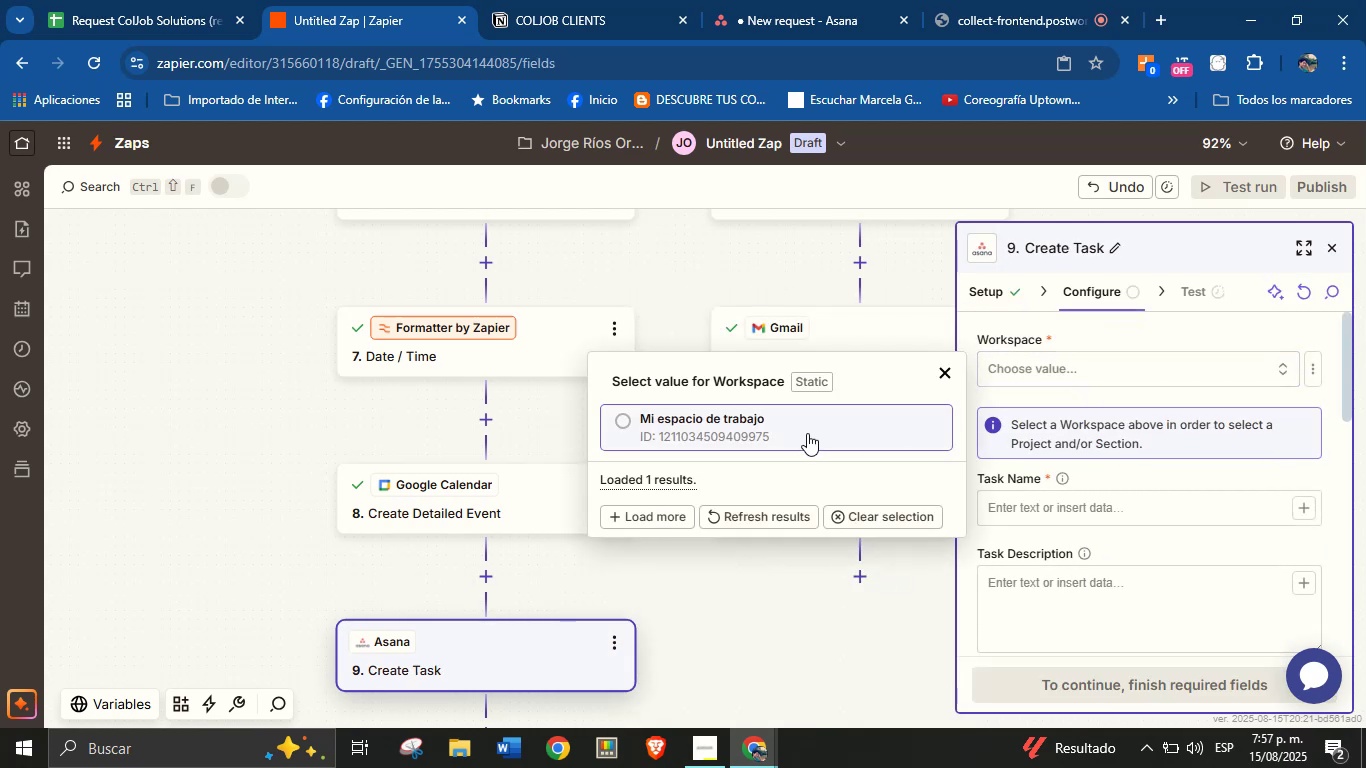 
left_click([807, 433])
 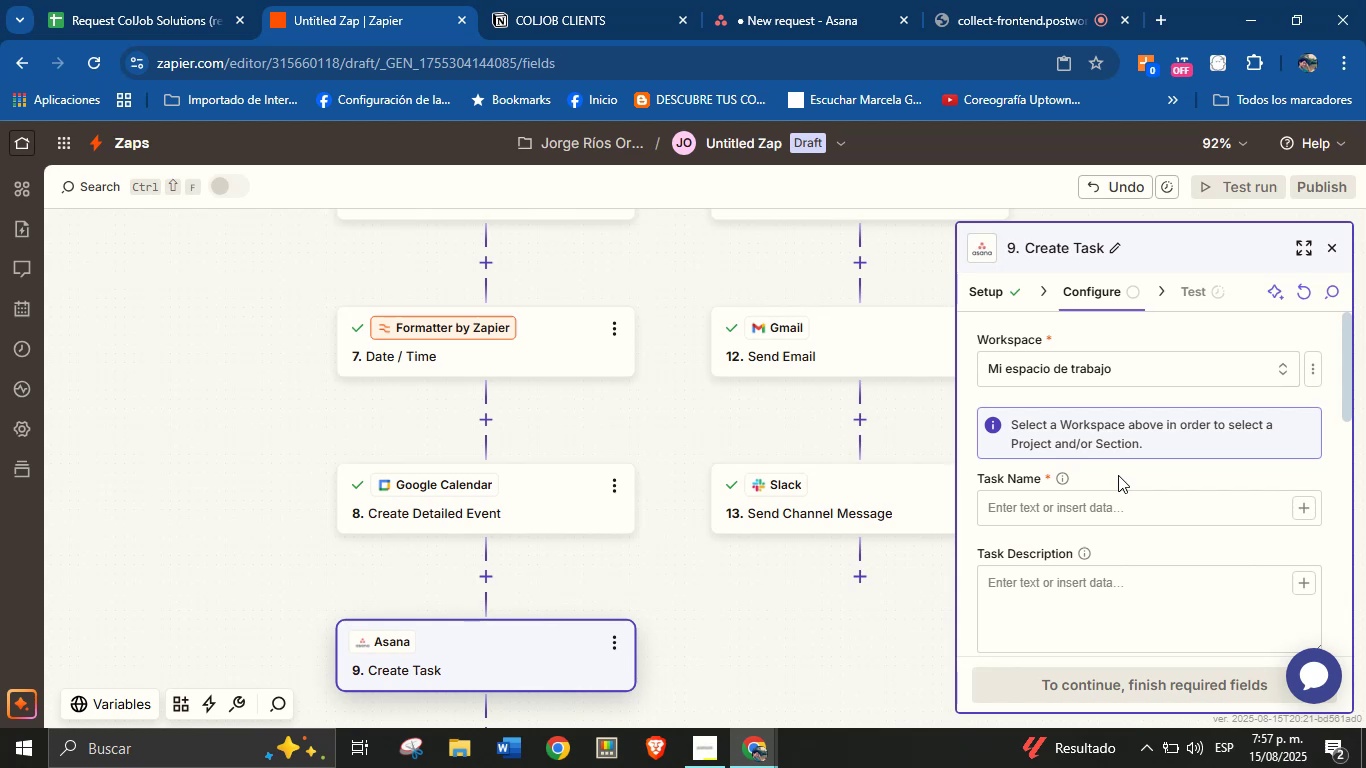 
left_click([1118, 475])
 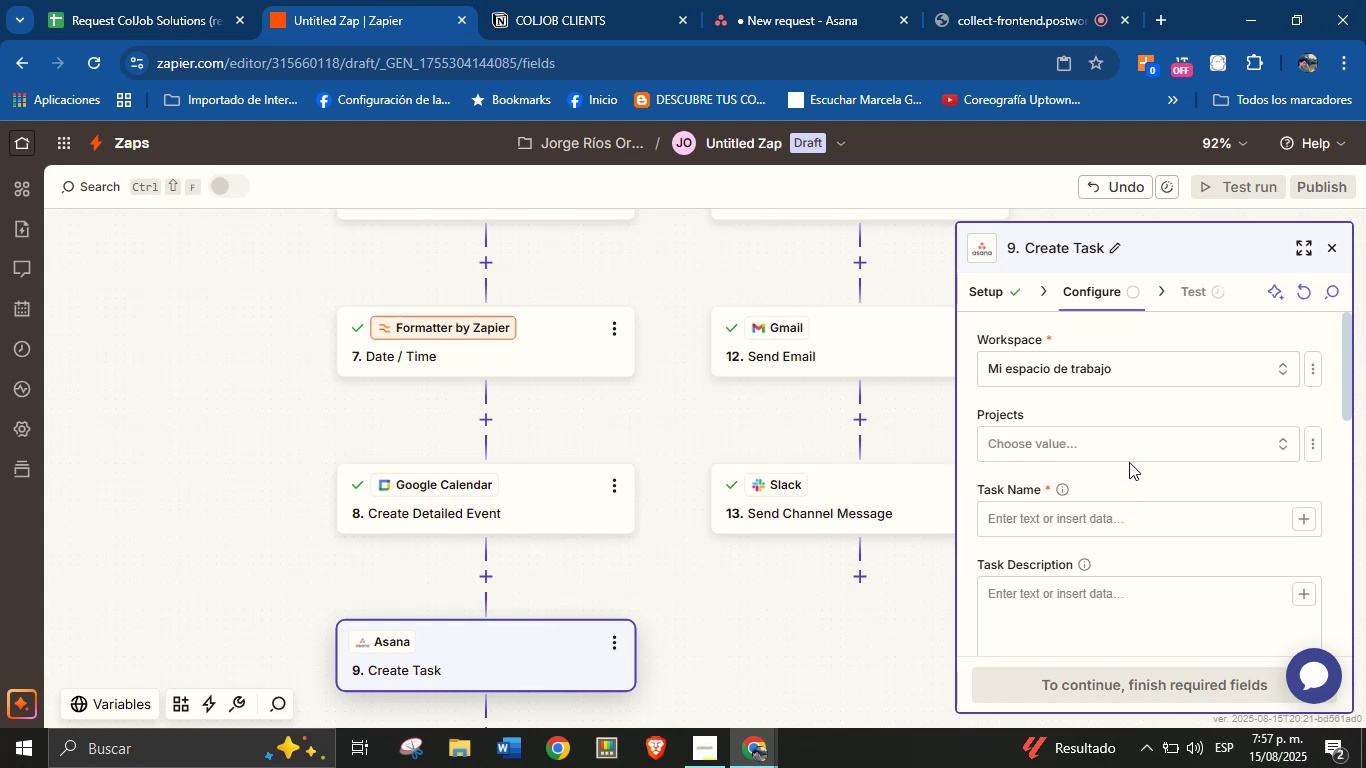 
left_click([1129, 455])
 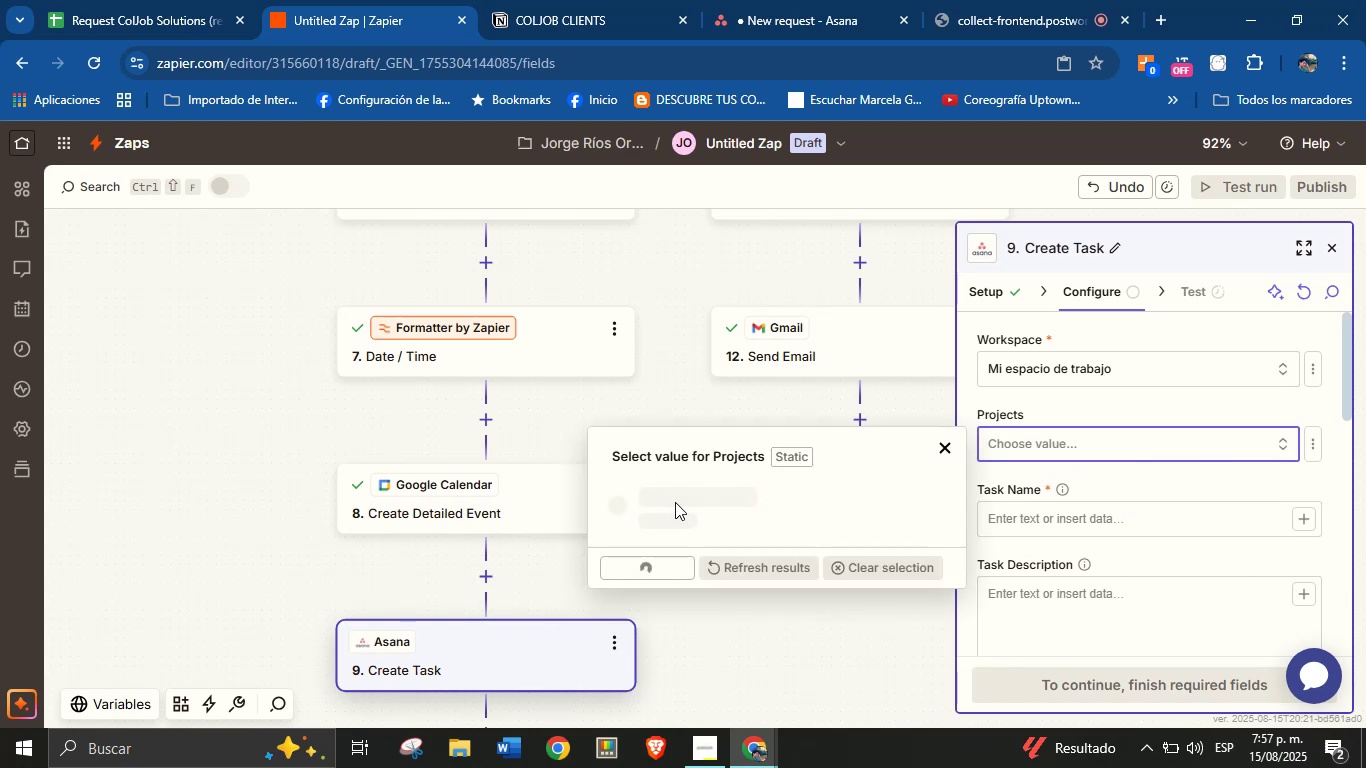 
mouse_move([714, 500])
 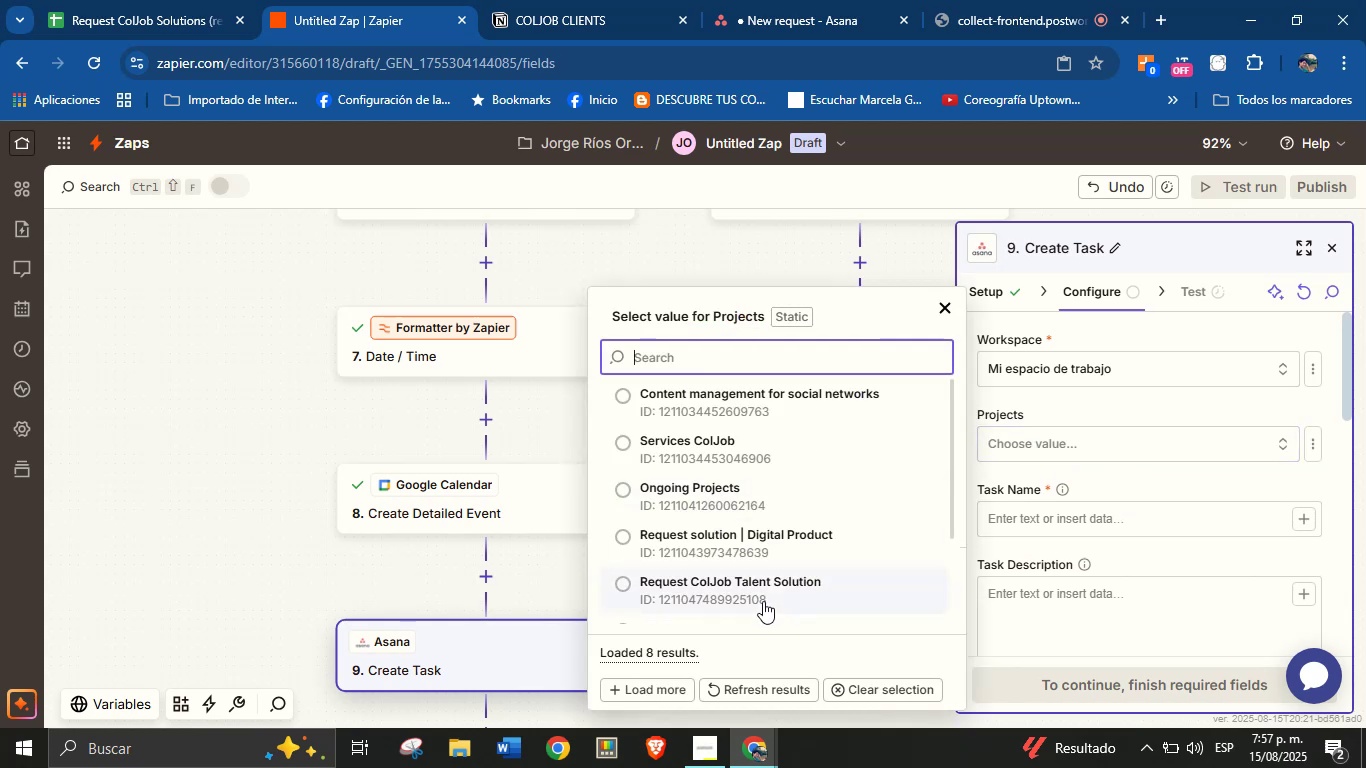 
scroll: coordinate [763, 601], scroll_direction: up, amount: 2.0
 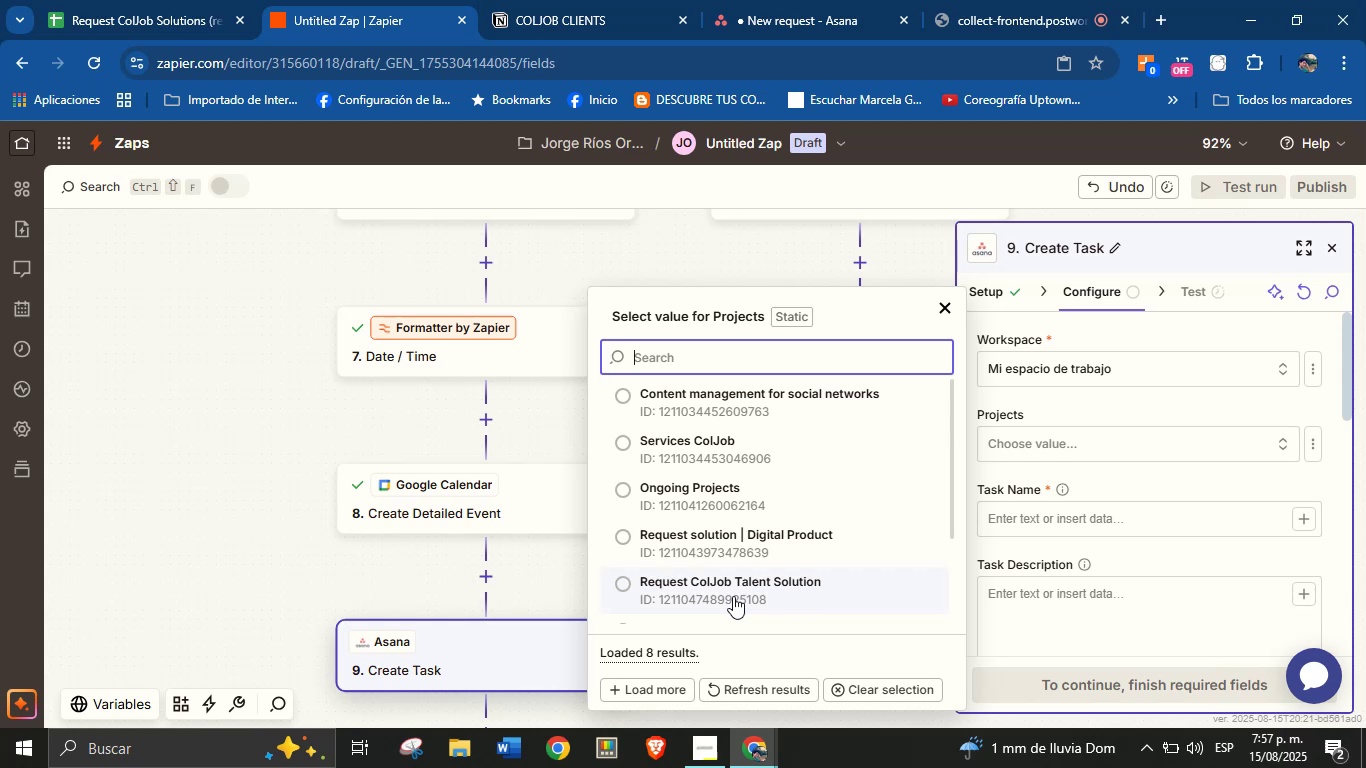 
wait(30.33)
 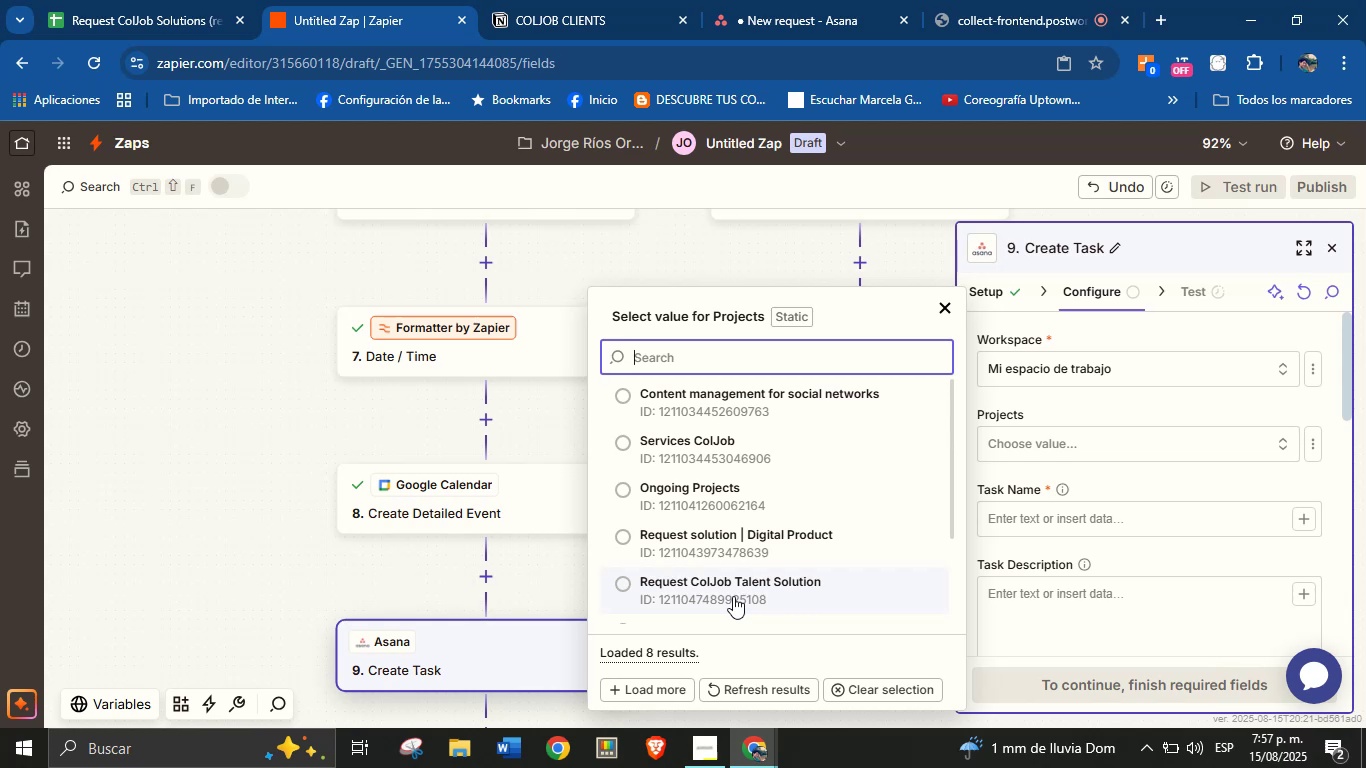 
left_click([754, 592])
 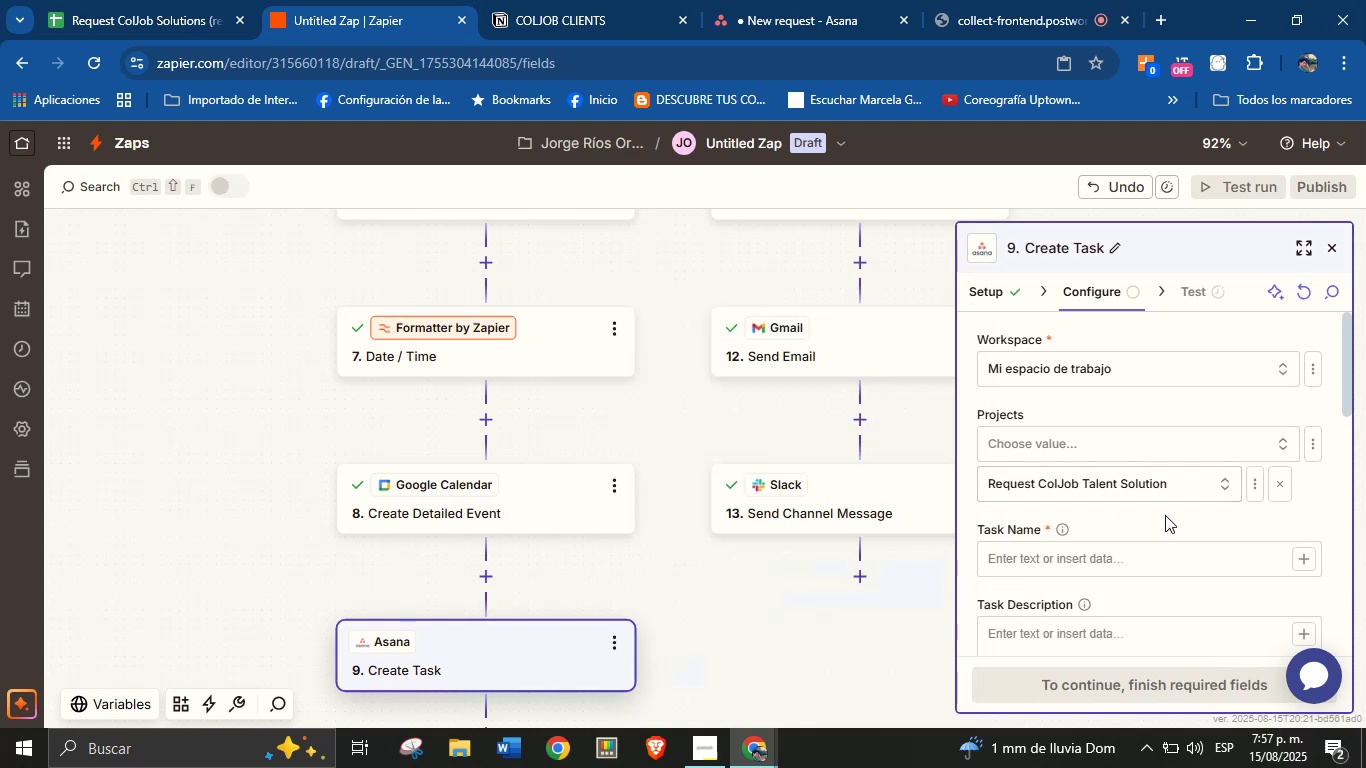 
left_click([1165, 515])
 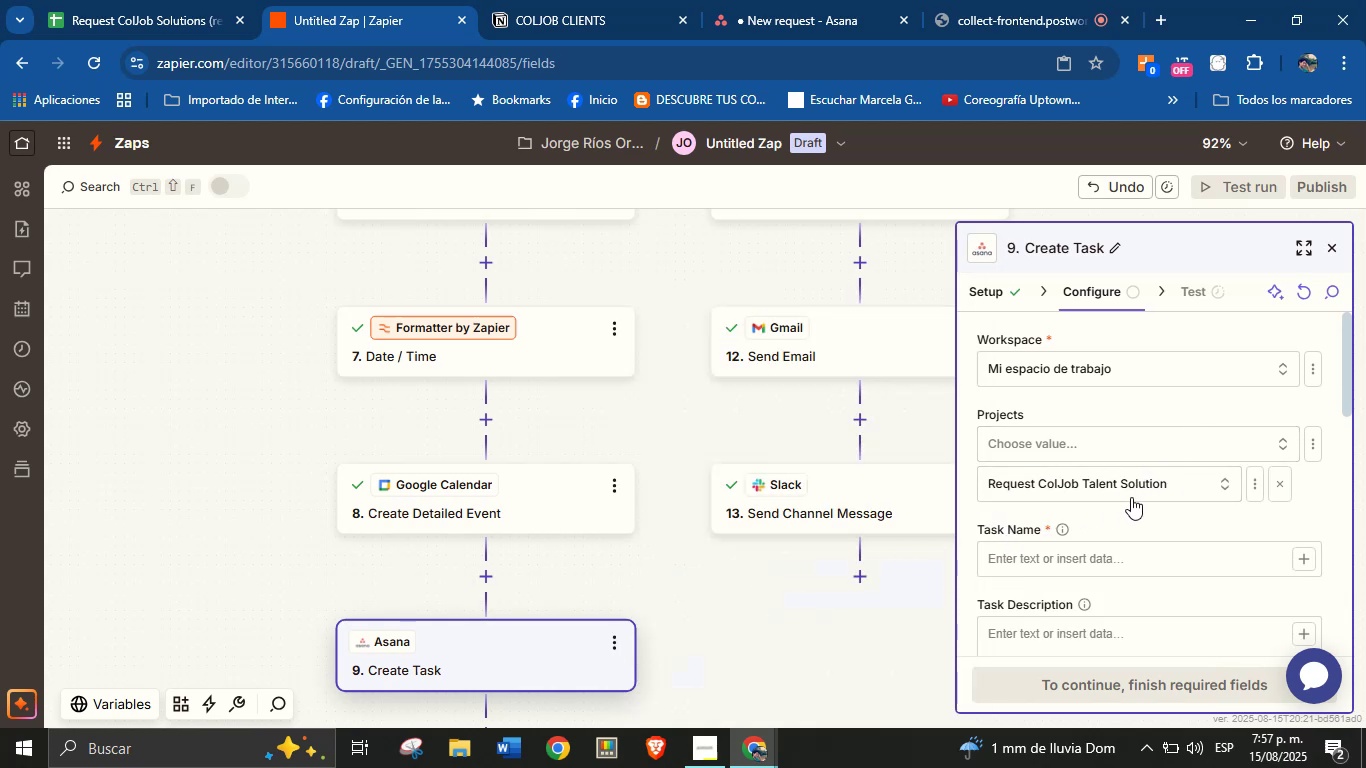 
left_click([1131, 497])
 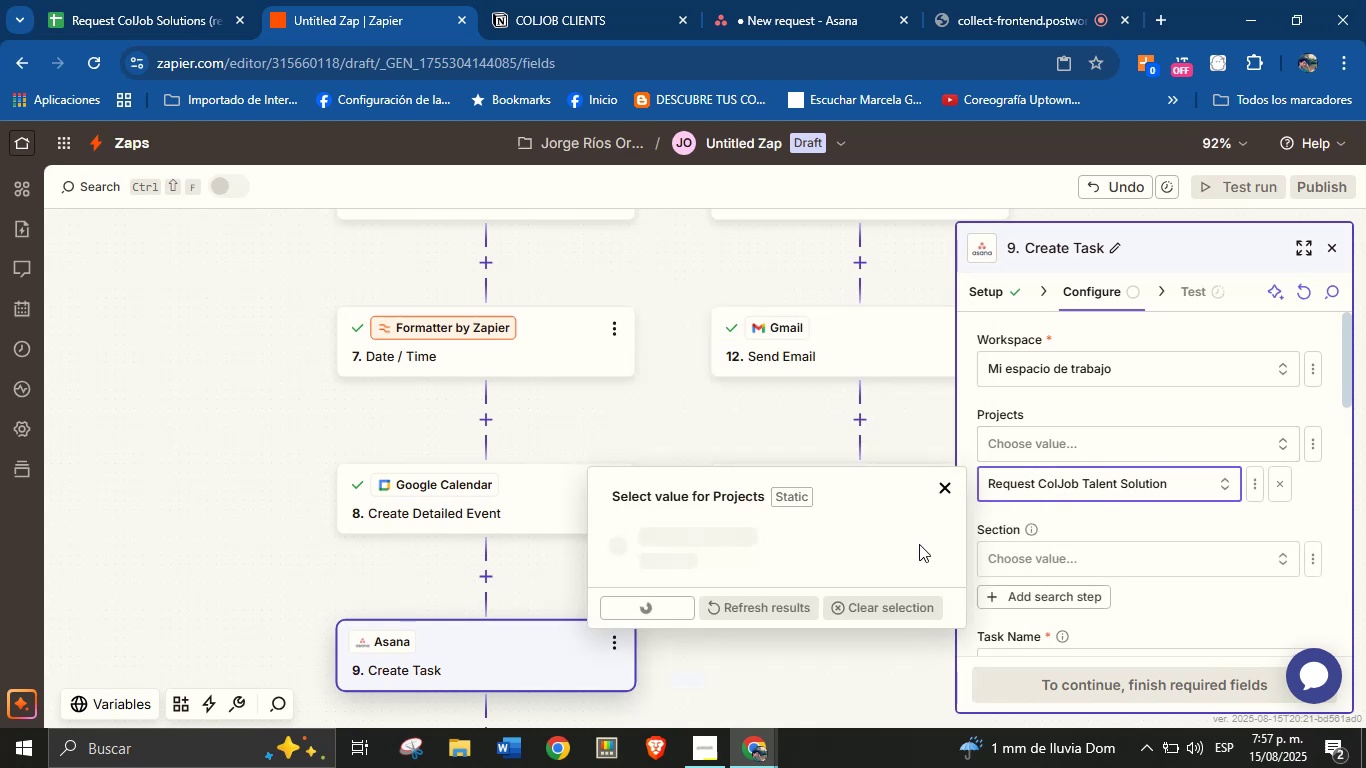 
mouse_move([896, 542])
 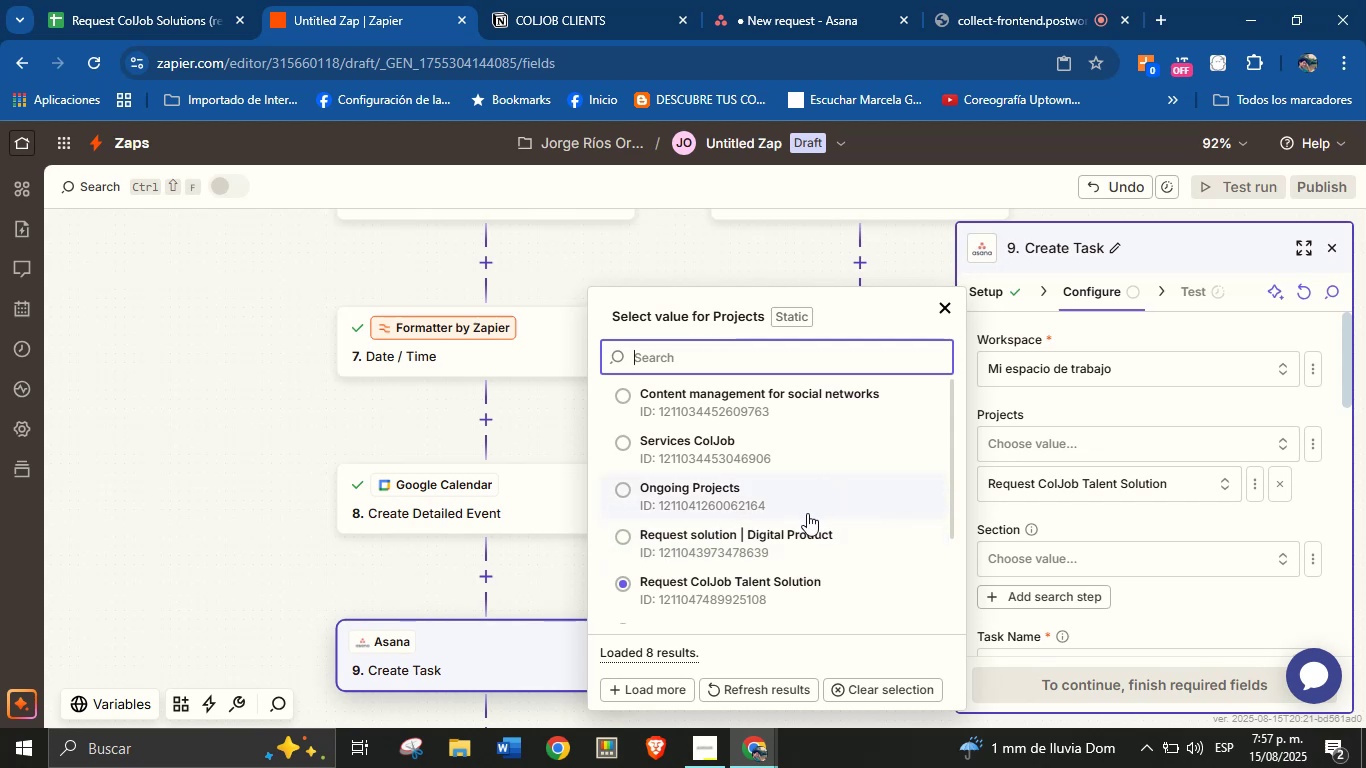 
scroll: coordinate [807, 515], scroll_direction: down, amount: 2.0
 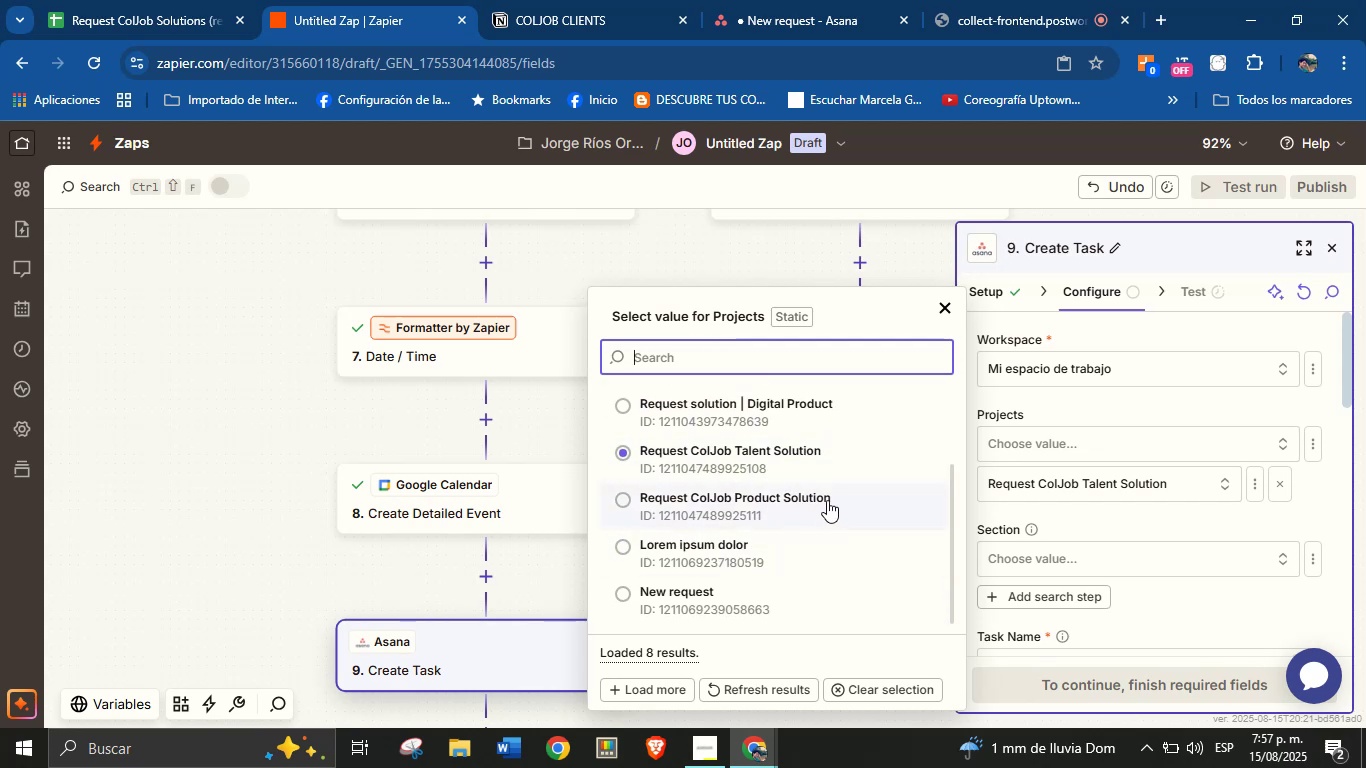 
left_click([827, 499])
 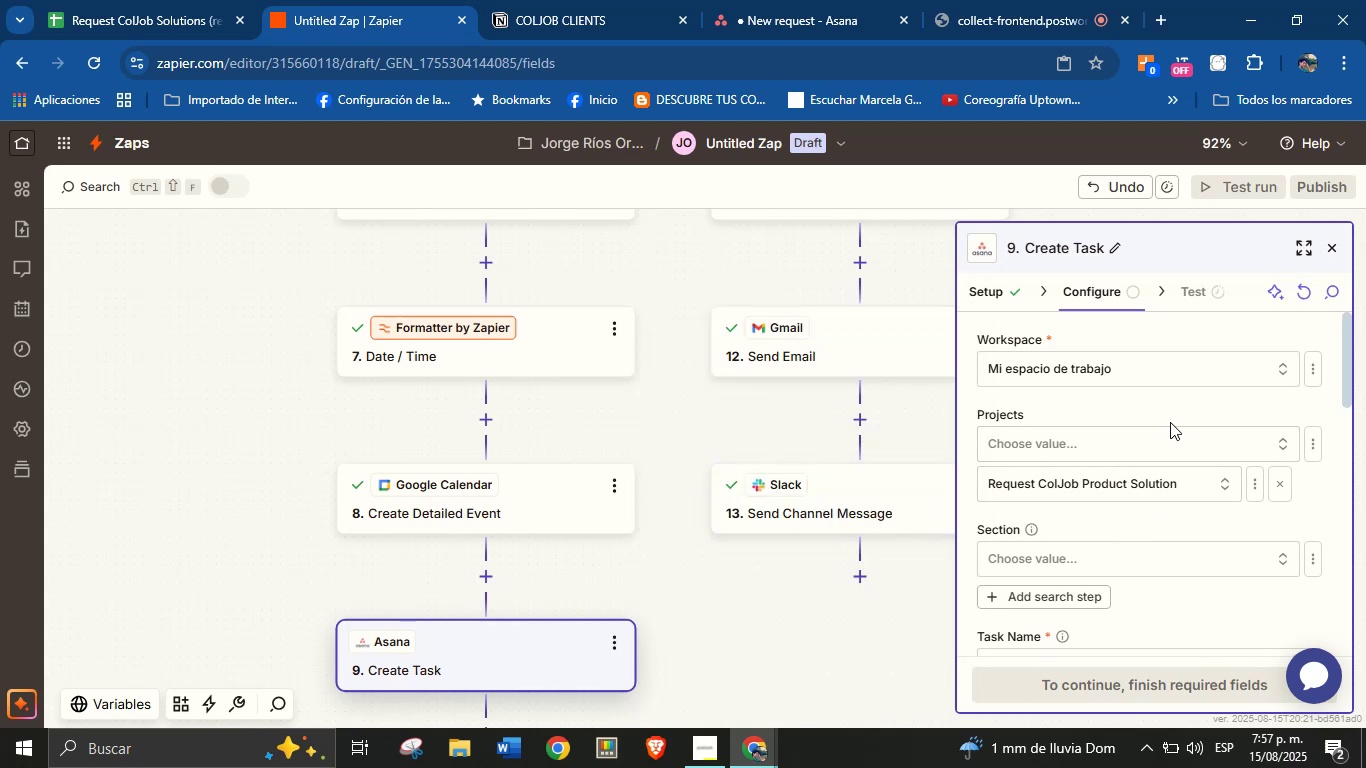 
scroll: coordinate [1170, 422], scroll_direction: down, amount: 2.0
 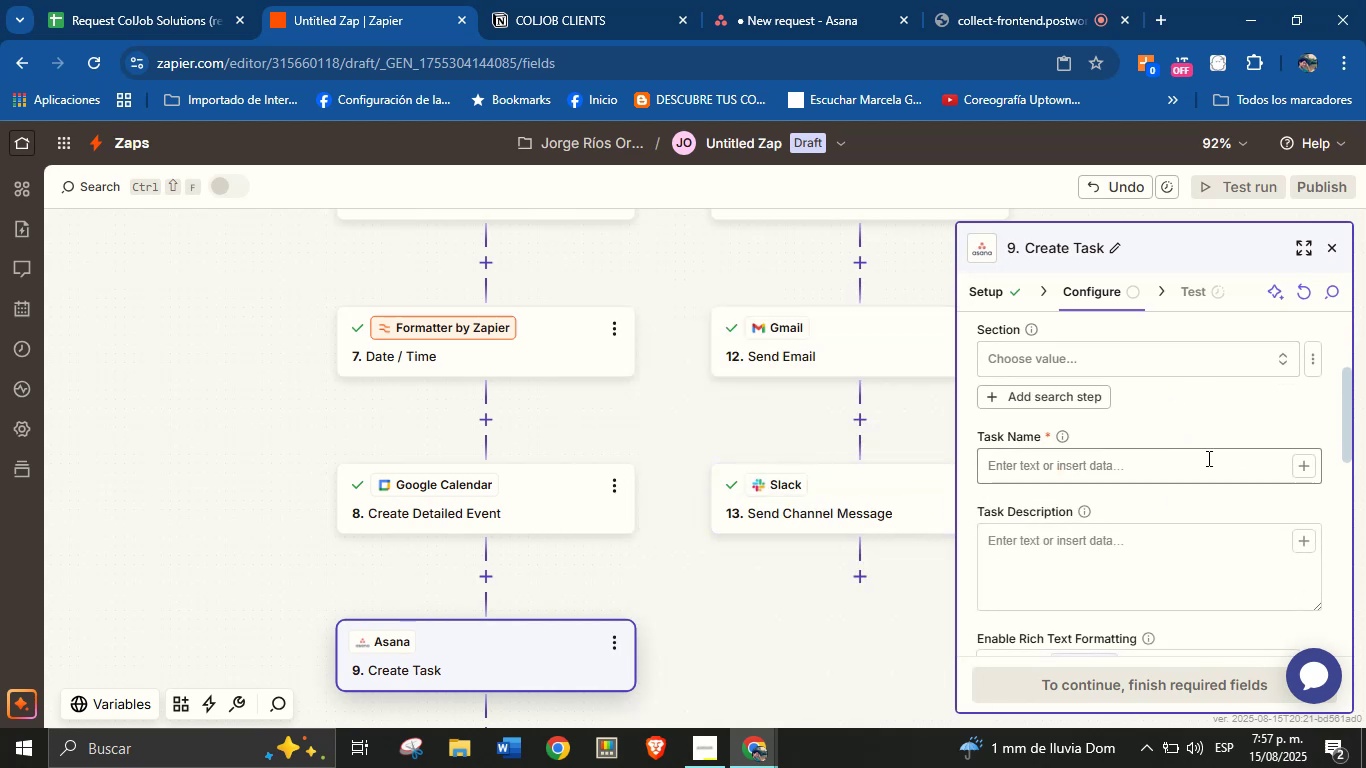 
left_click([1236, 461])
 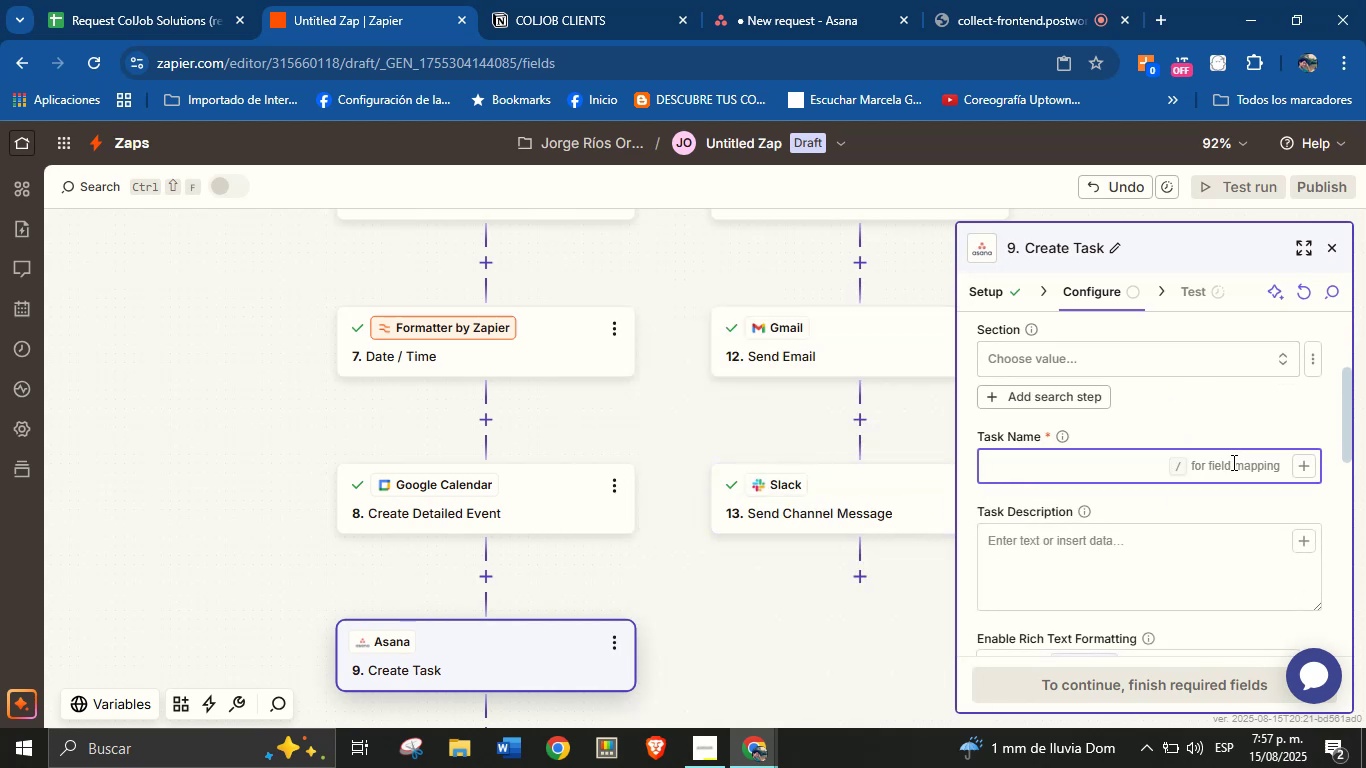 
type(New service request from )
 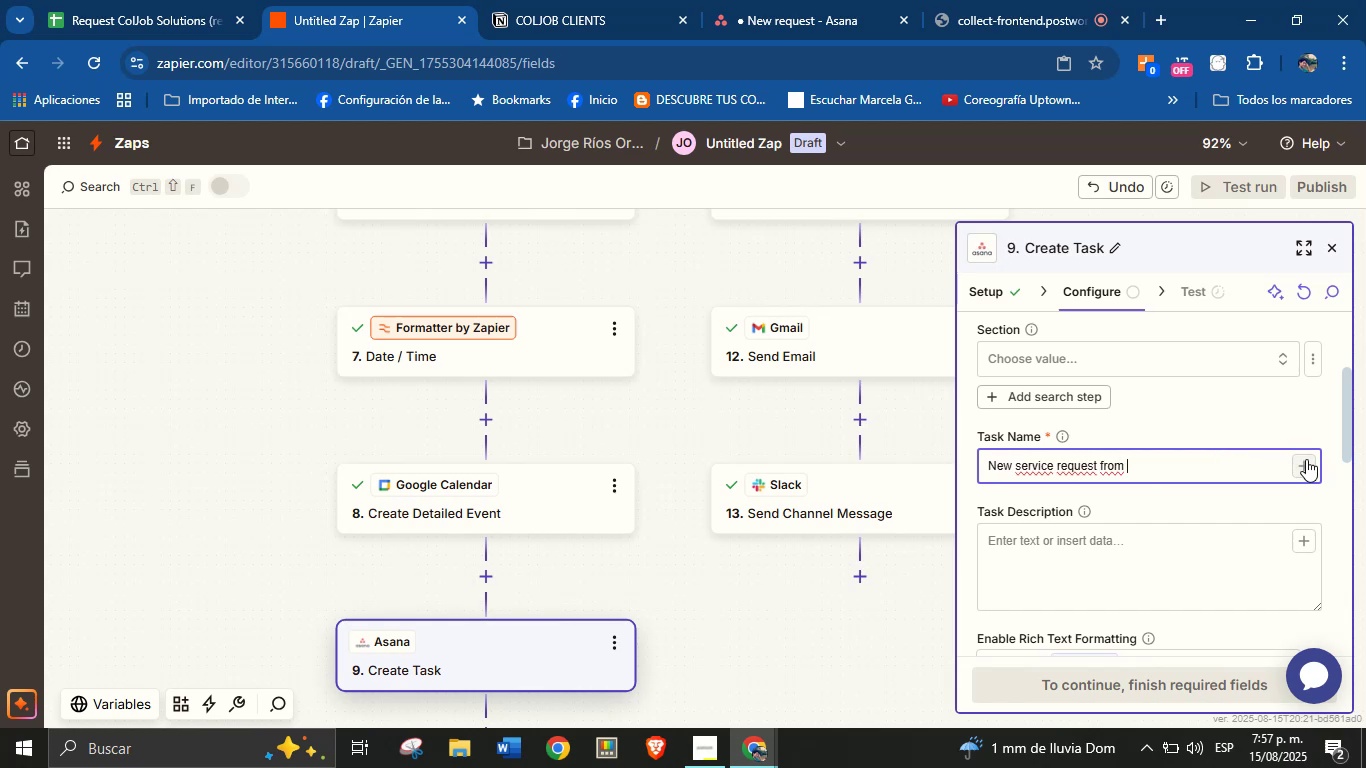 
left_click([1307, 460])
 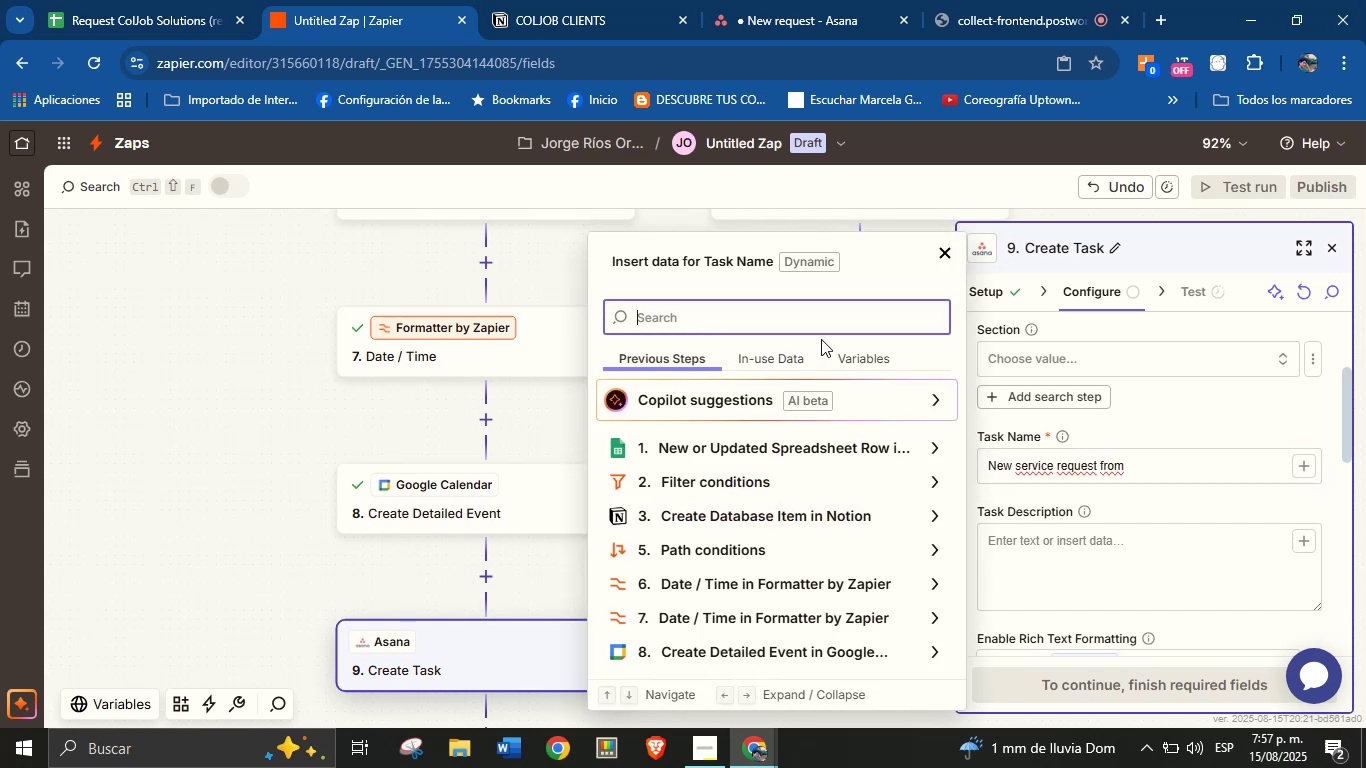 
type(name)
 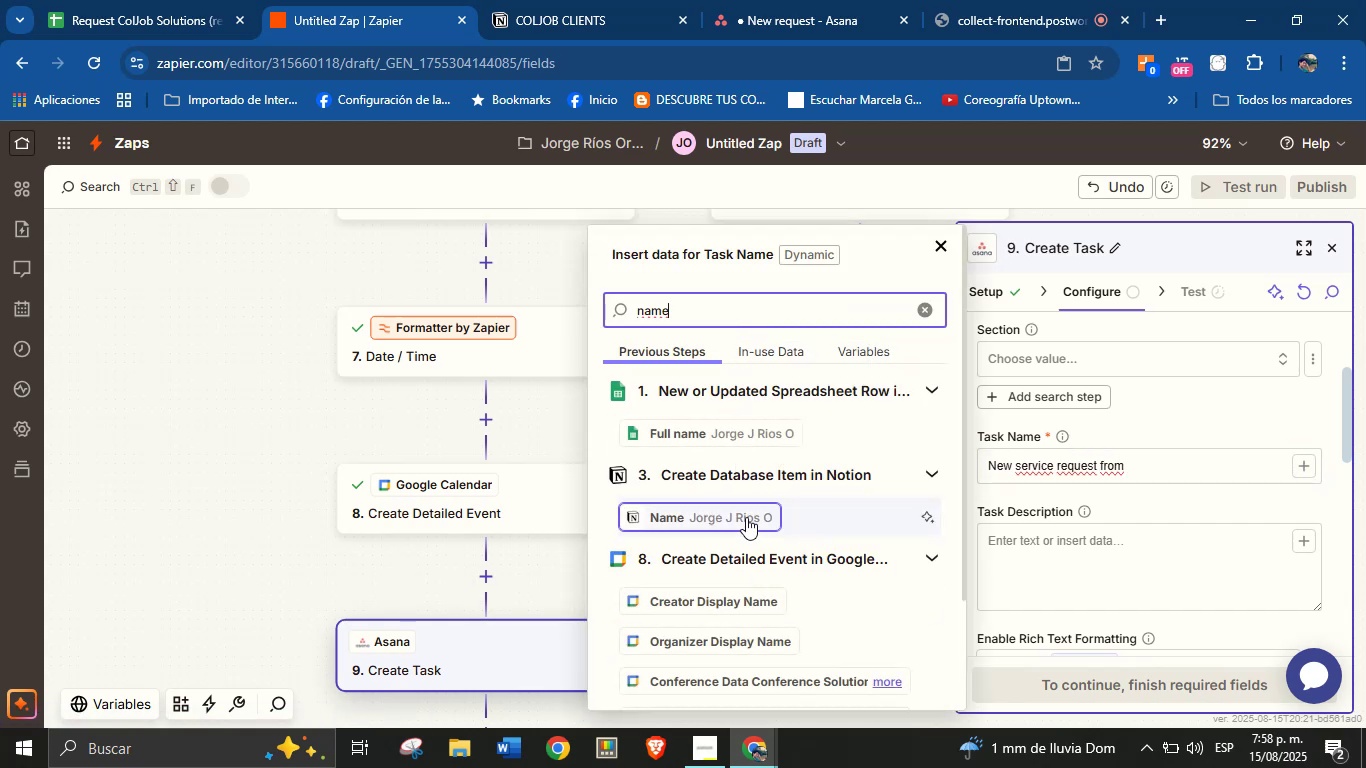 
left_click([746, 517])
 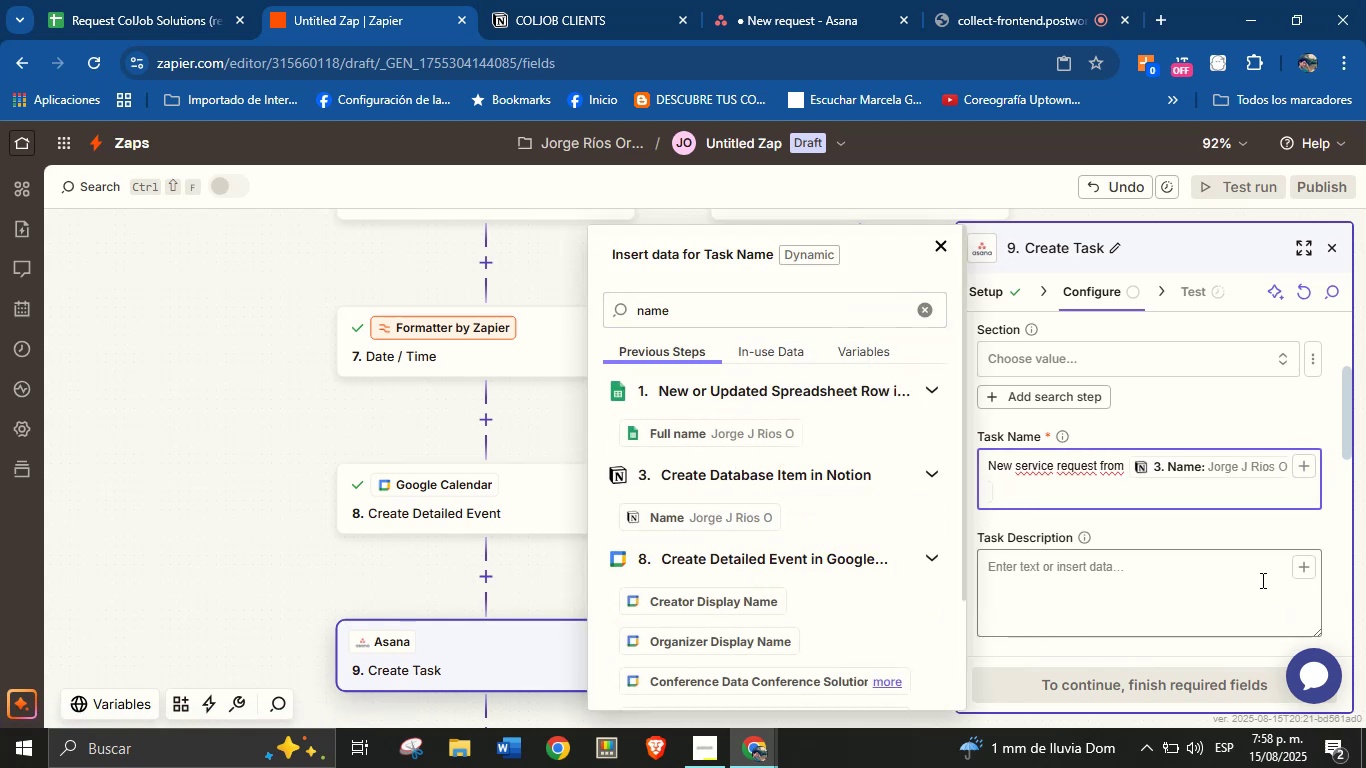 
left_click([1261, 580])
 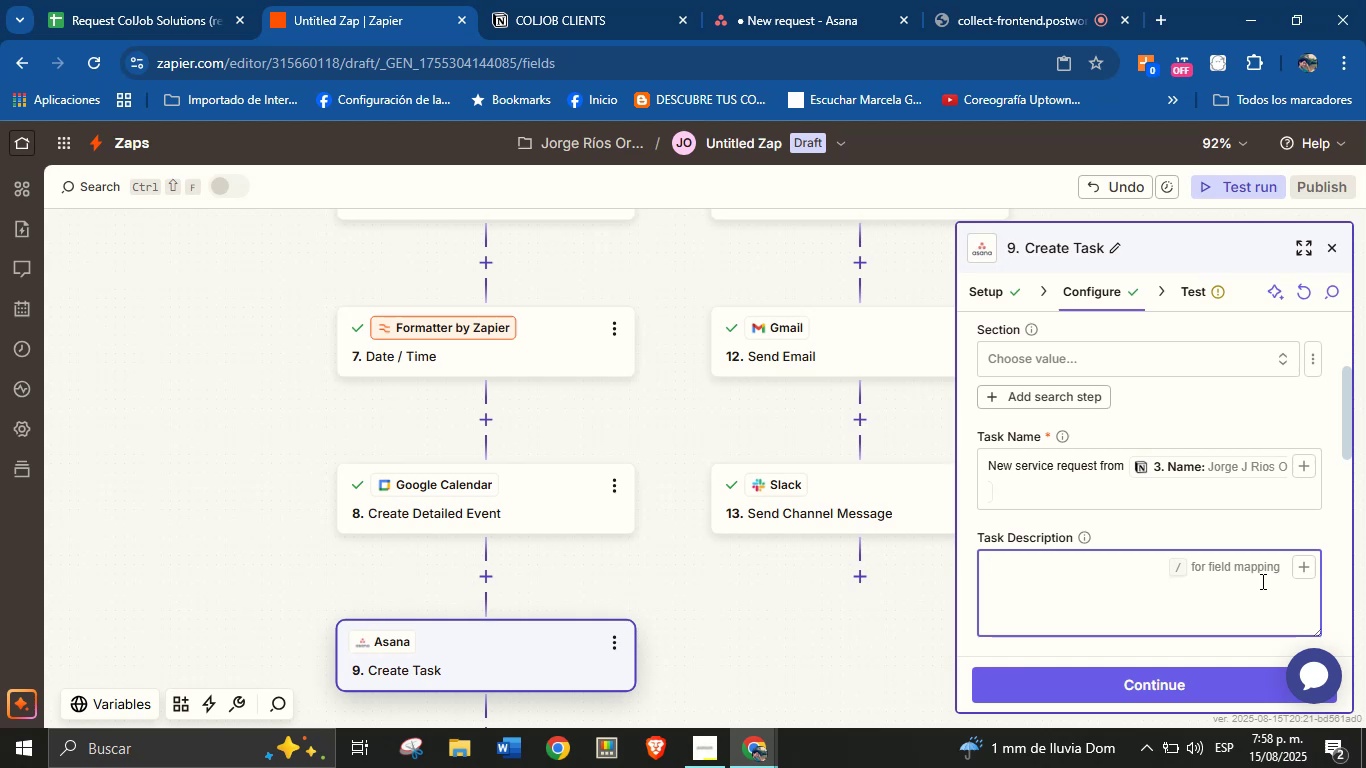 
type(Client;s name> )
 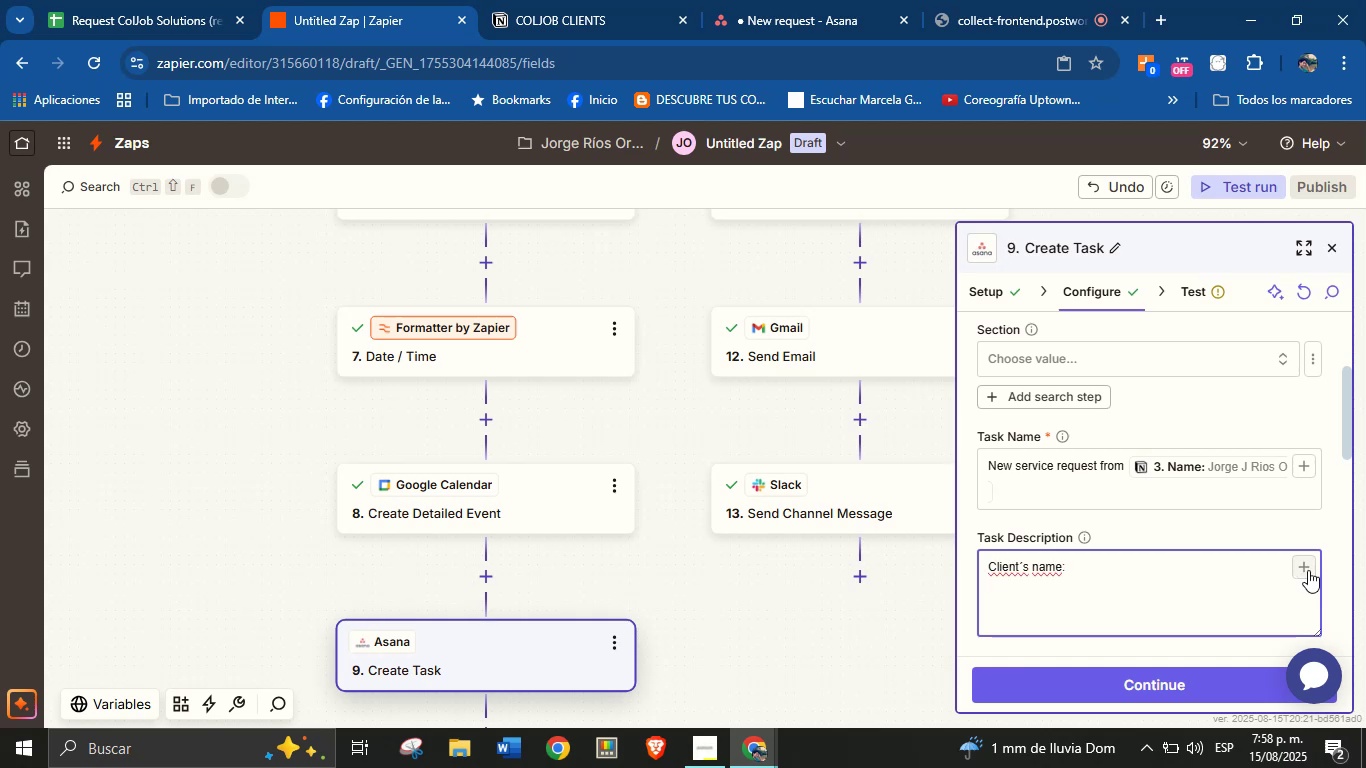 
left_click([1308, 570])
 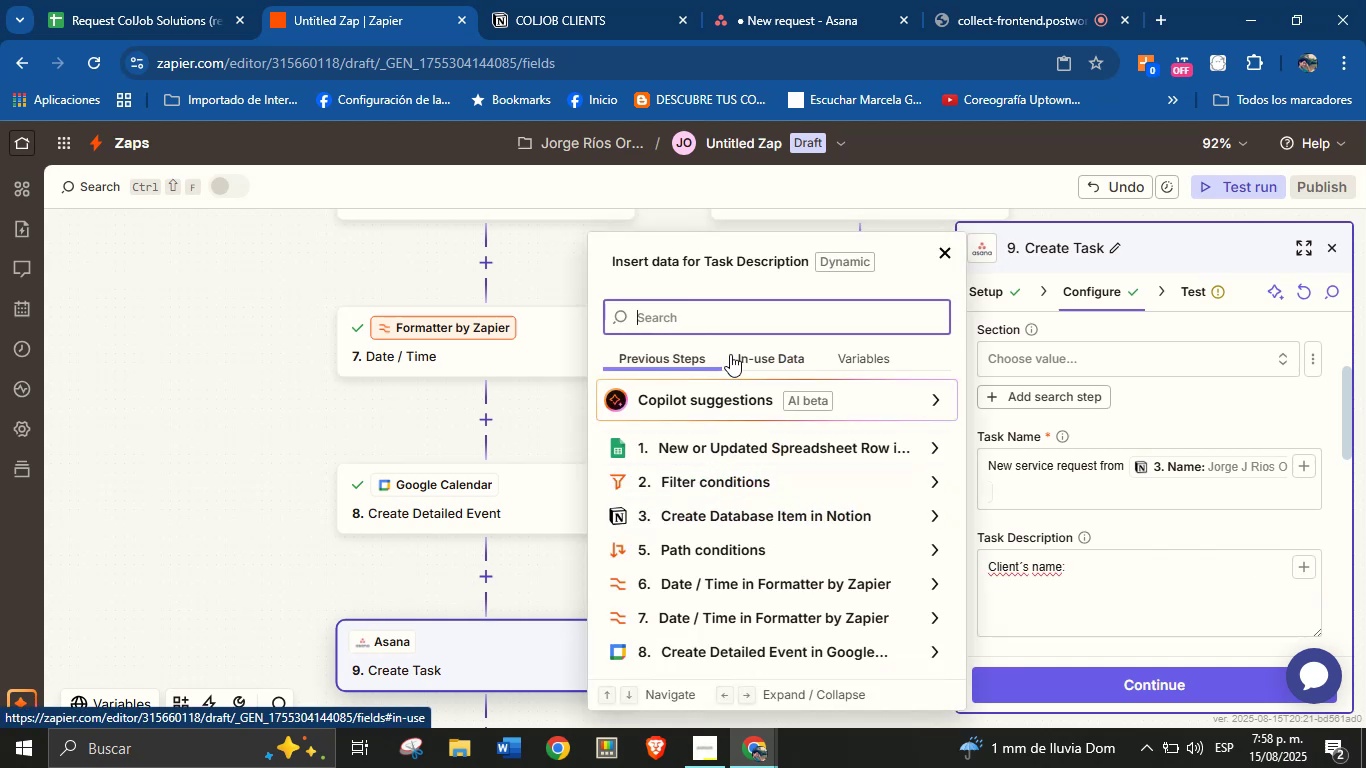 
type(name)
 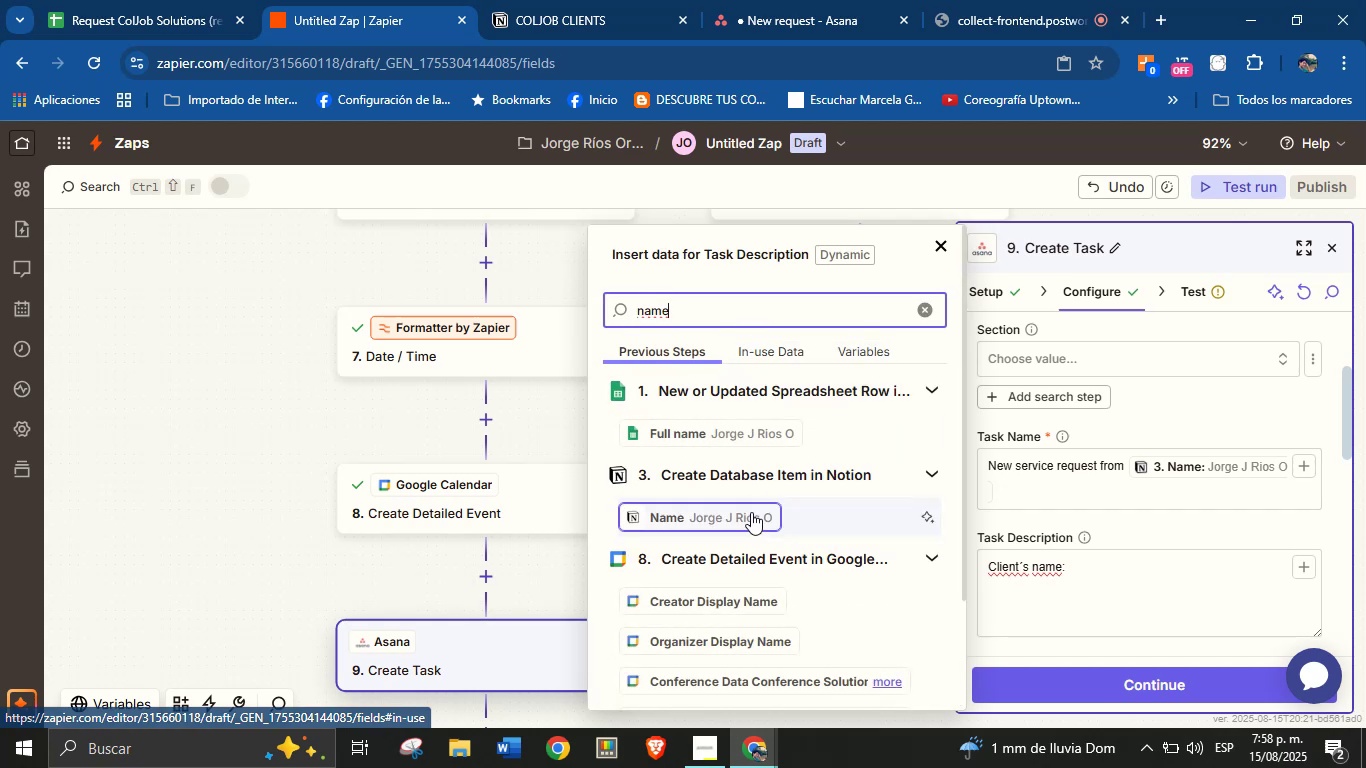 
left_click([751, 512])
 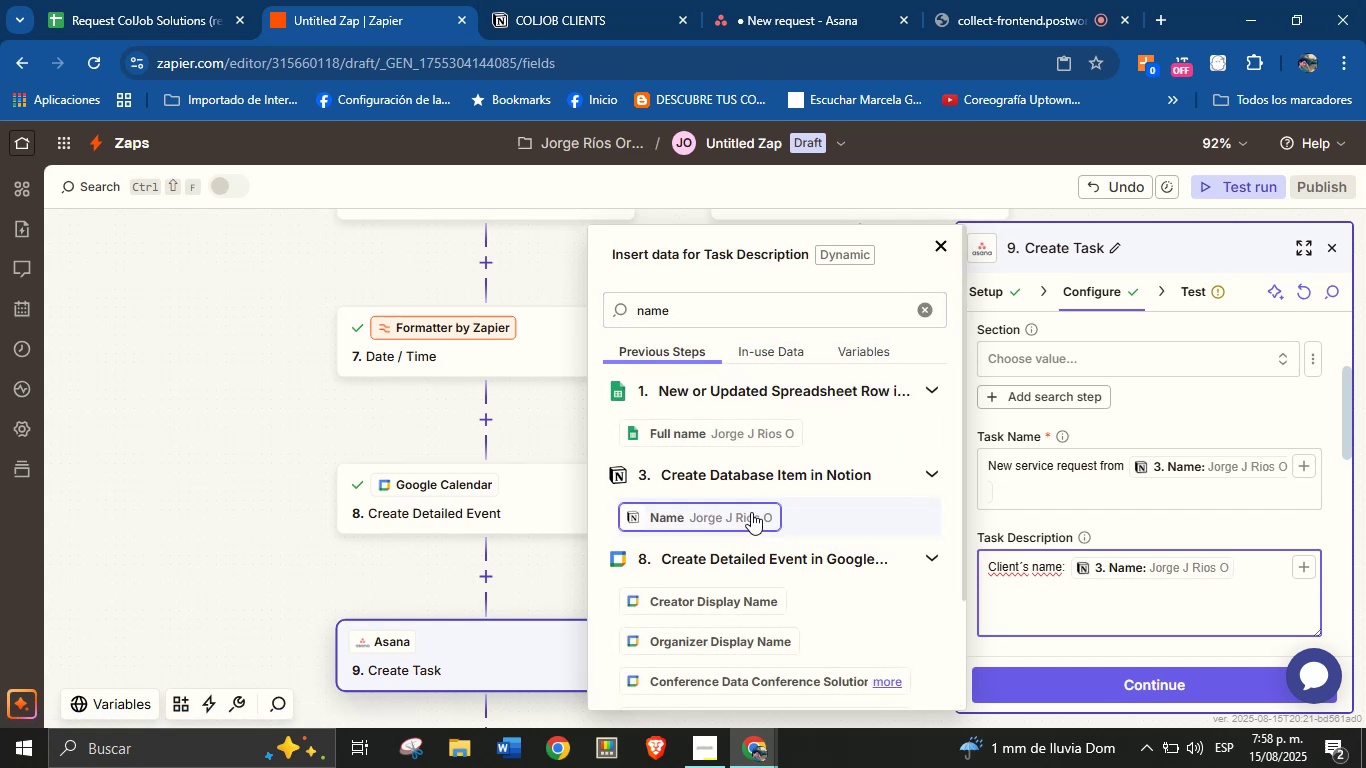 
key(Enter)
 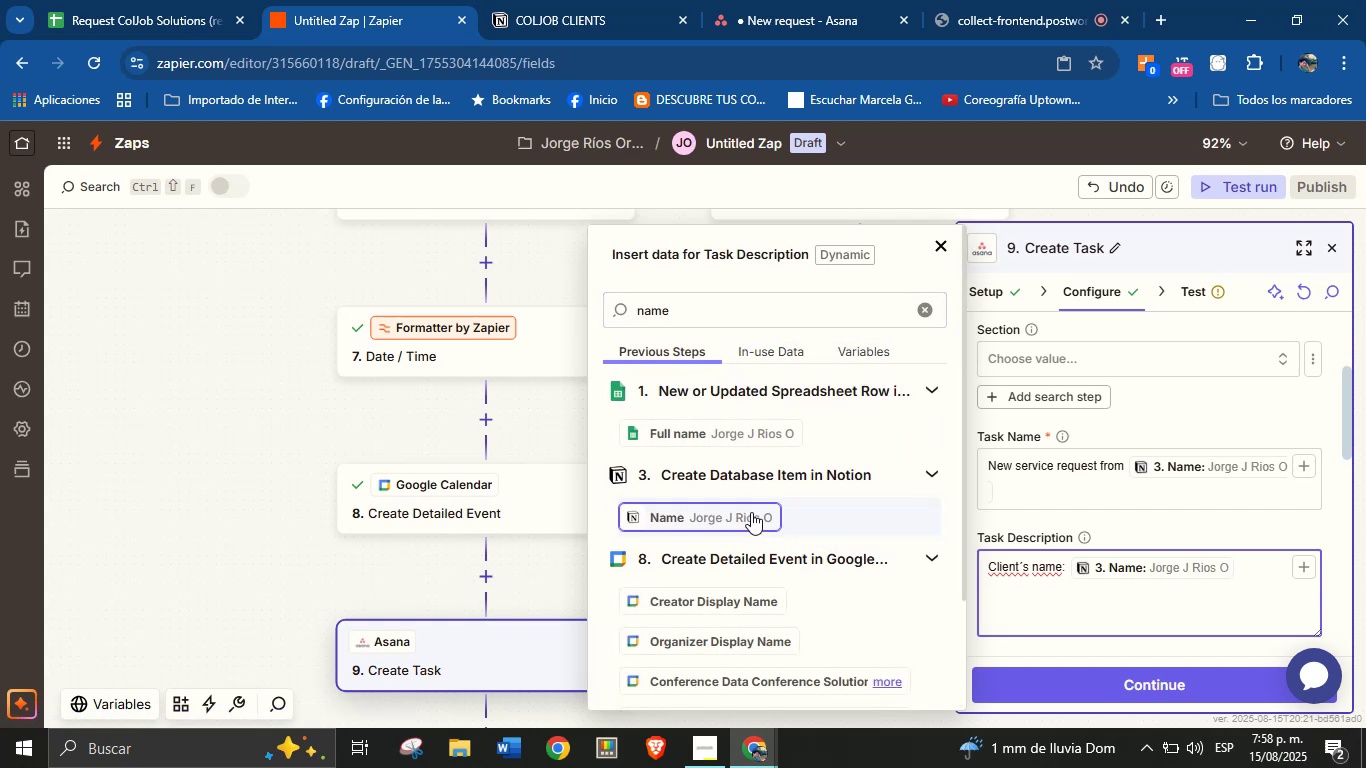 
type(Email> )
 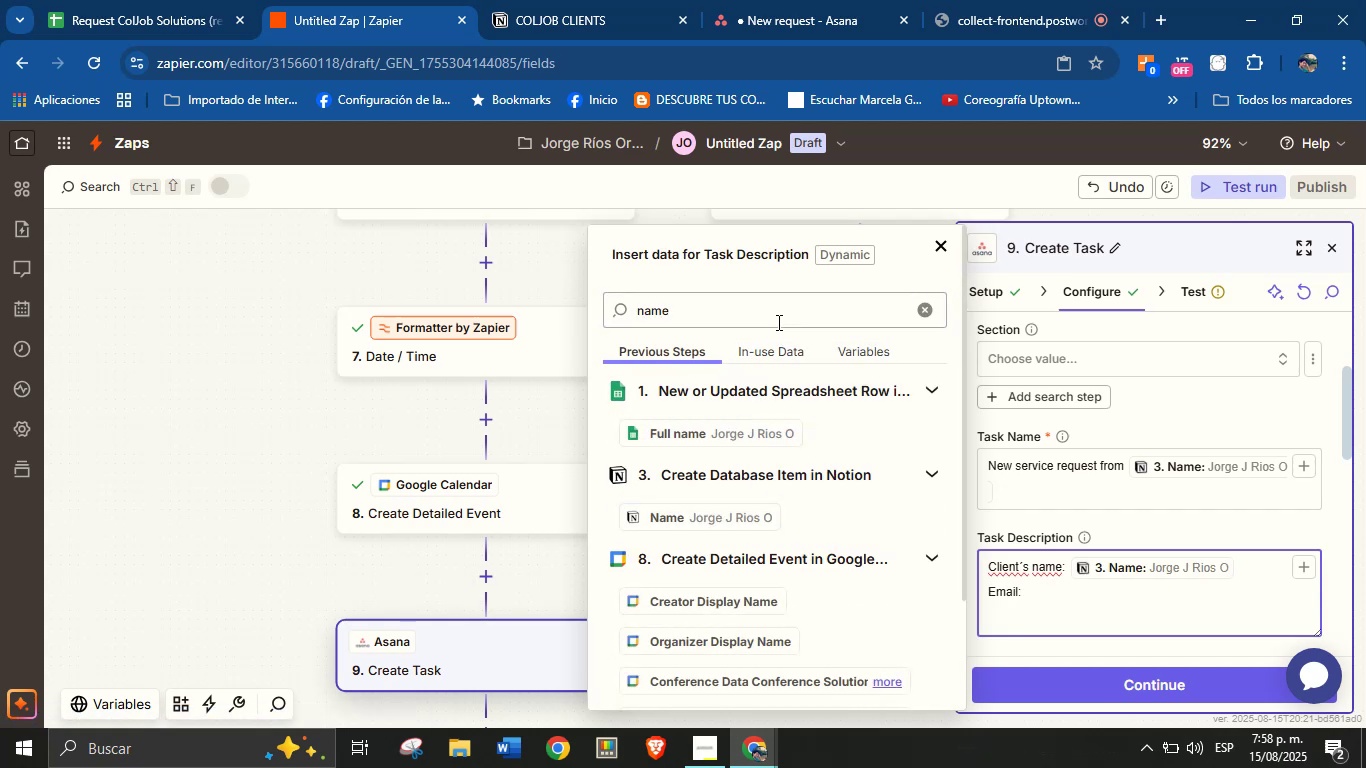 
double_click([777, 322])
 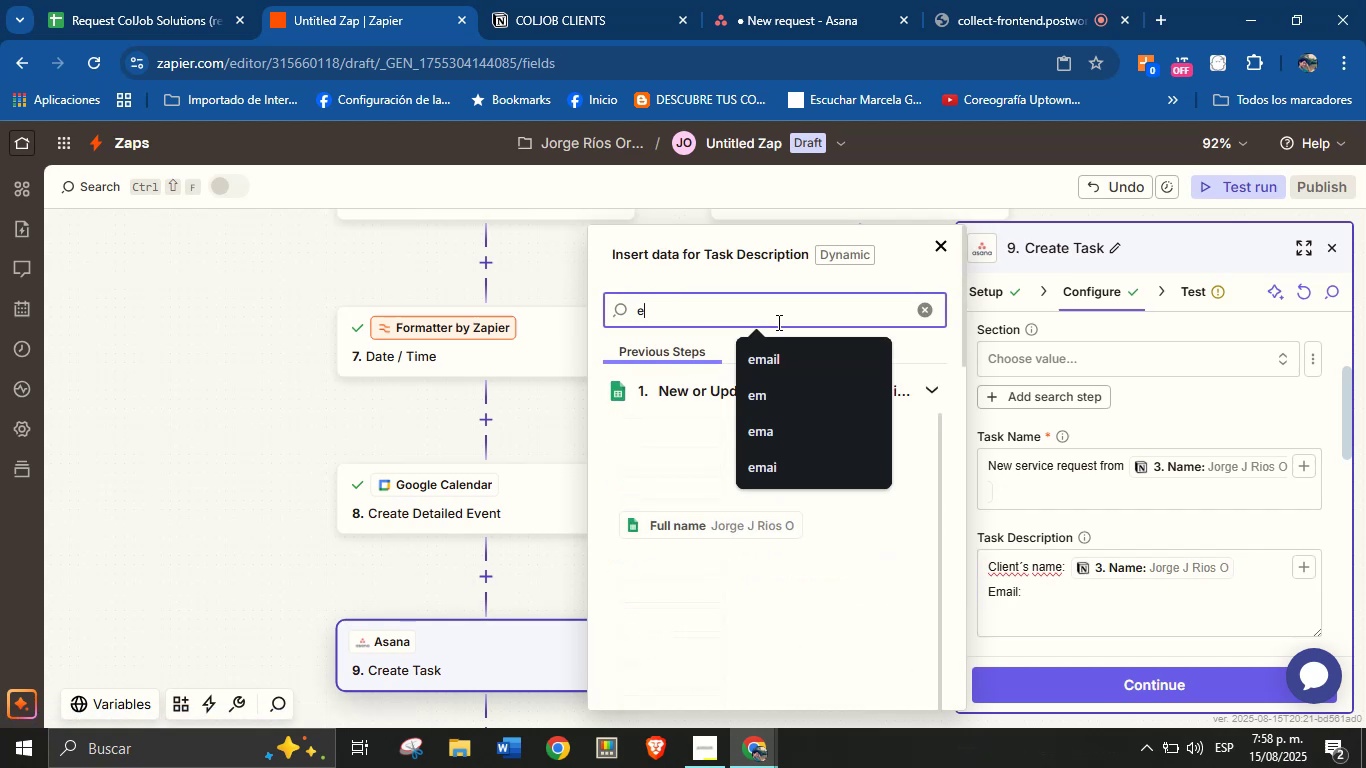 
type(email)
 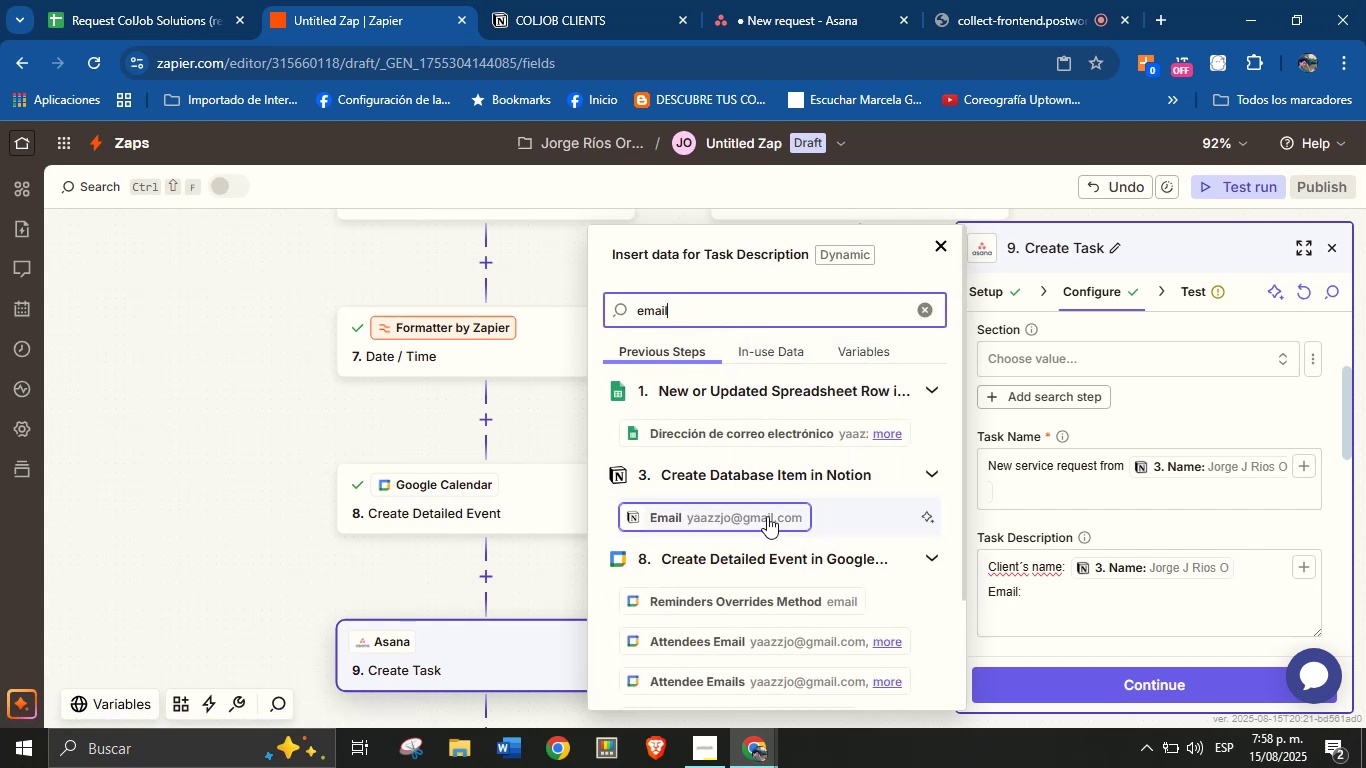 
left_click([767, 516])
 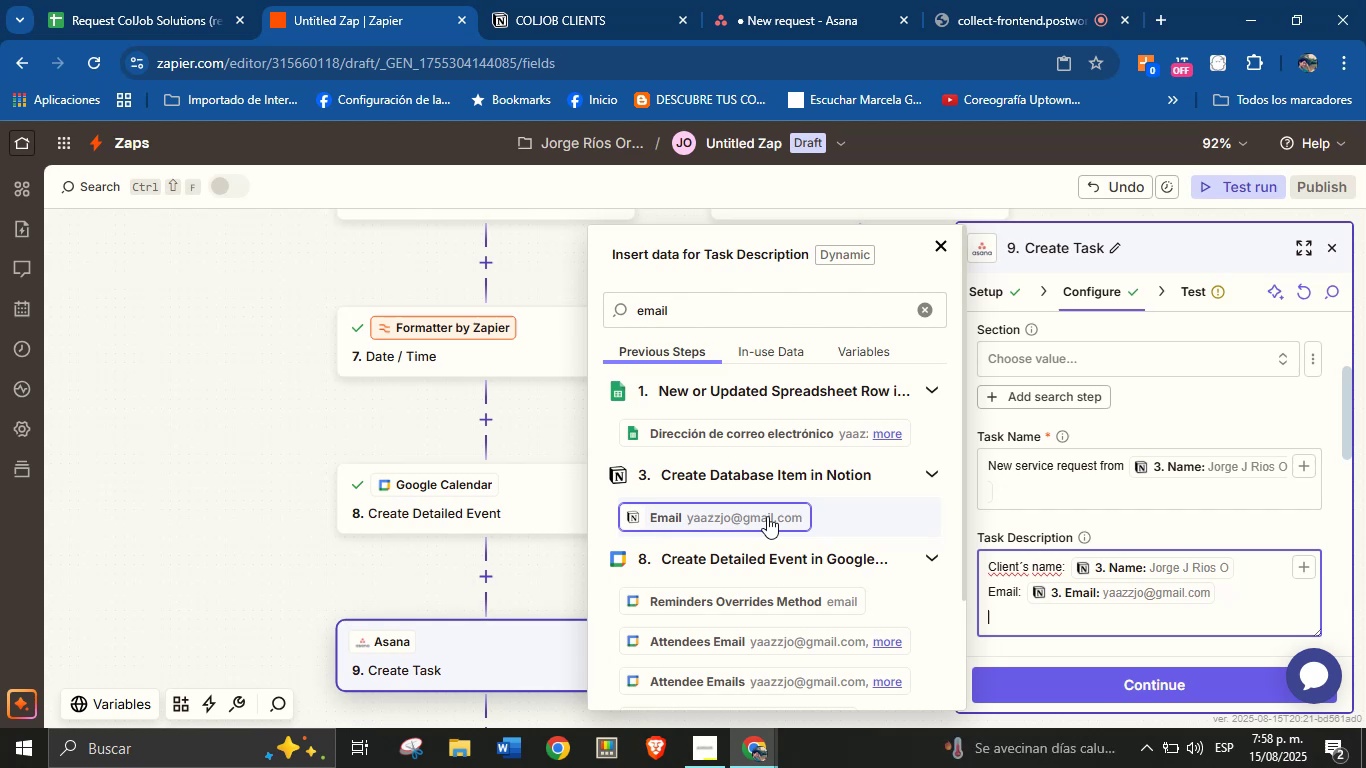 
key(Enter)
 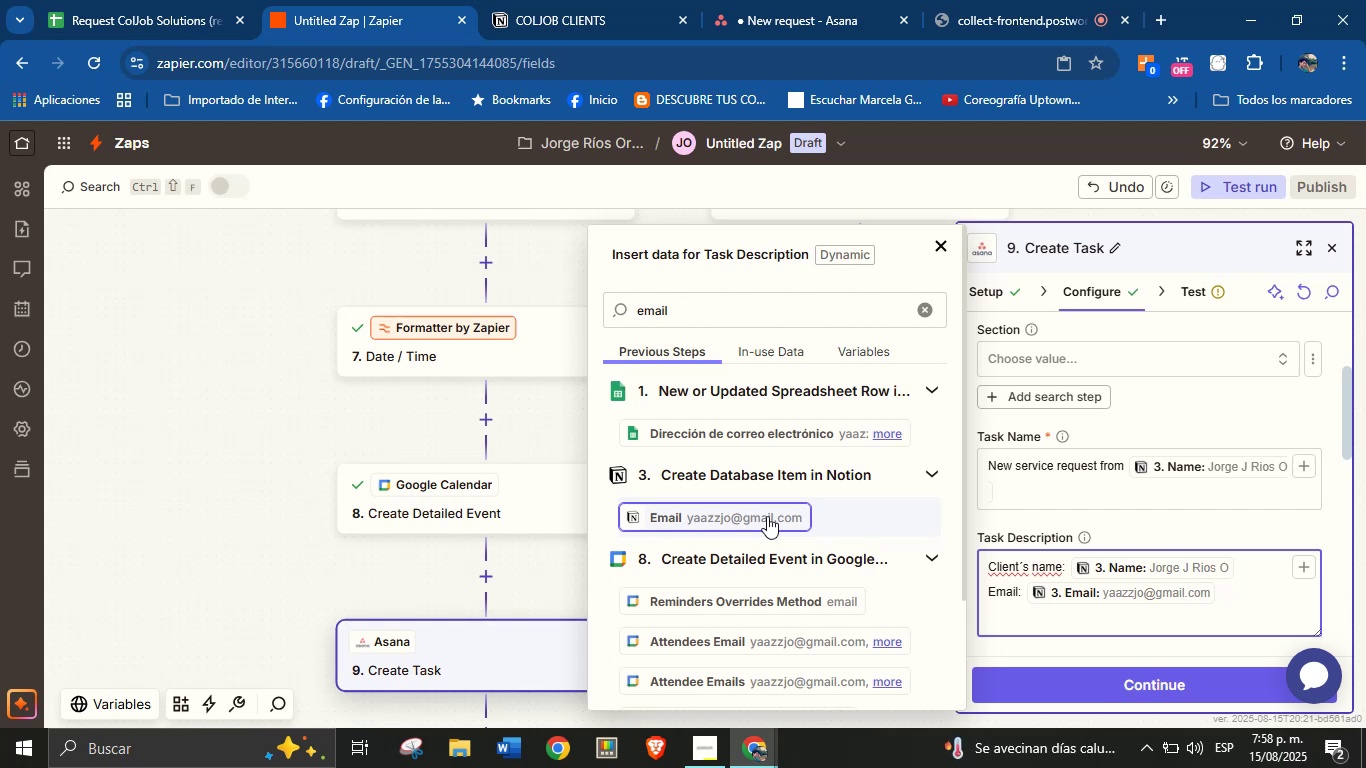 
type(Phone> )
 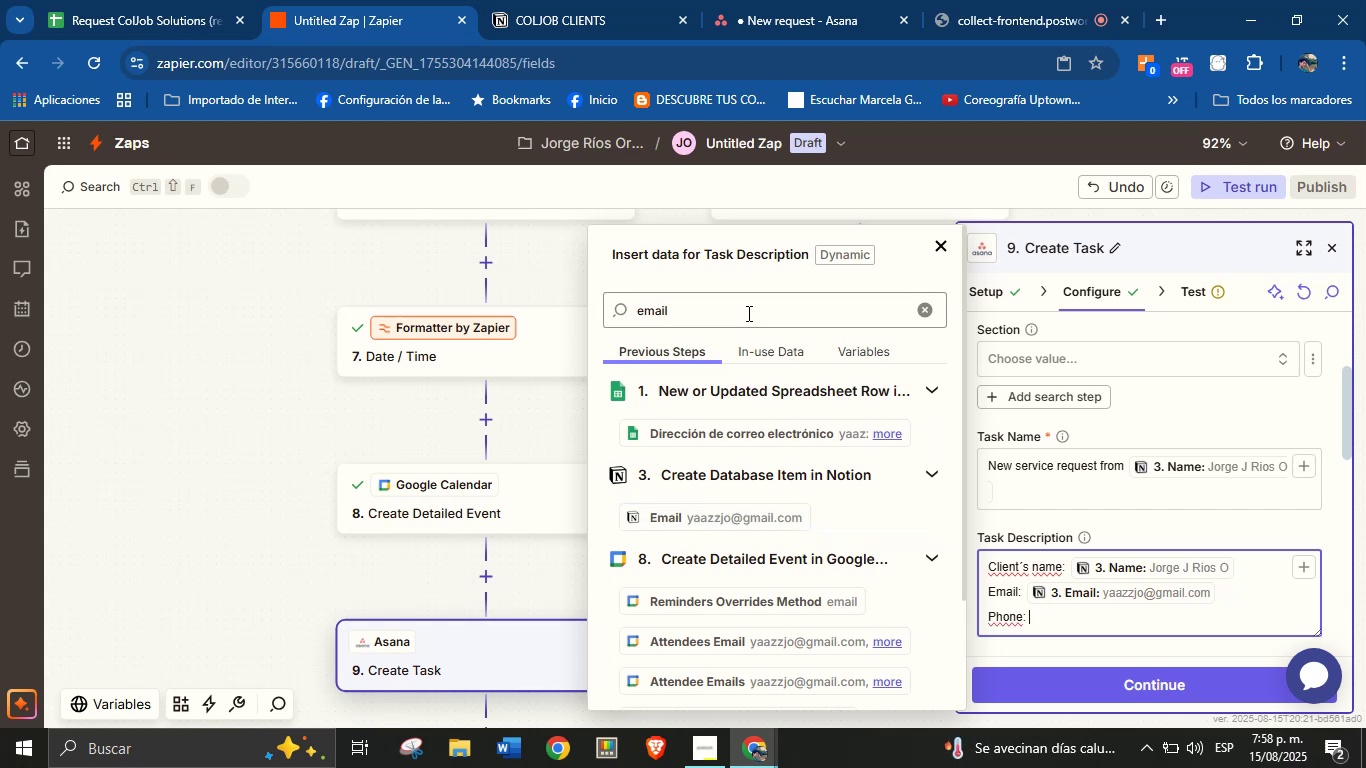 
double_click([747, 313])
 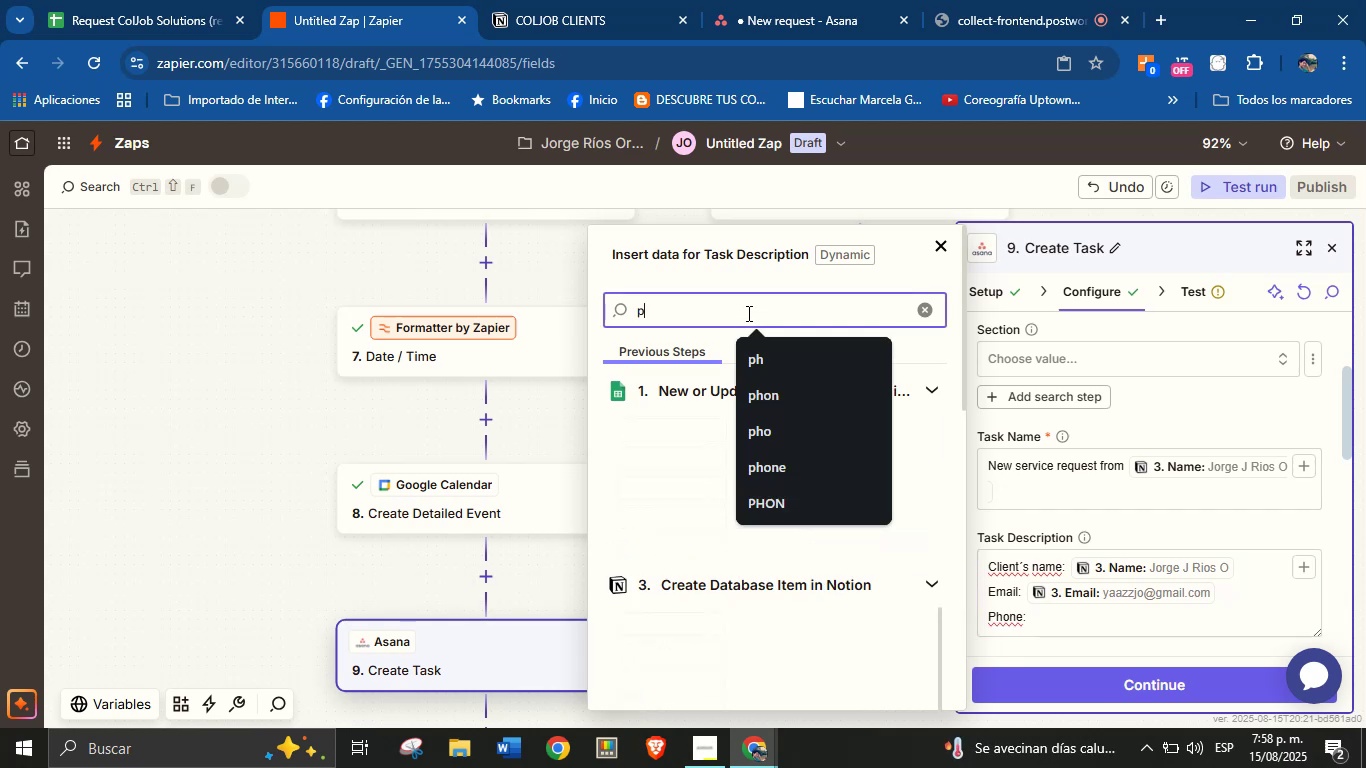 
type(phone)
 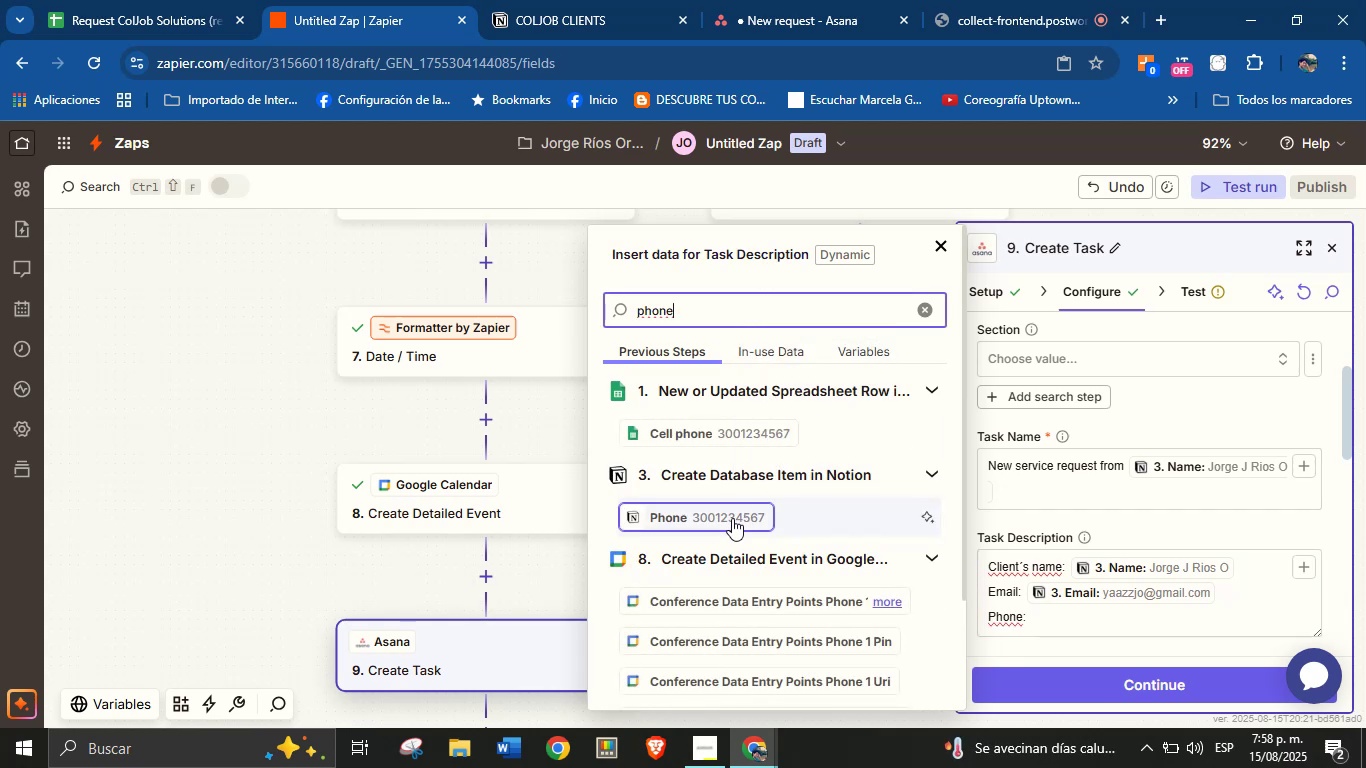 
left_click([732, 518])
 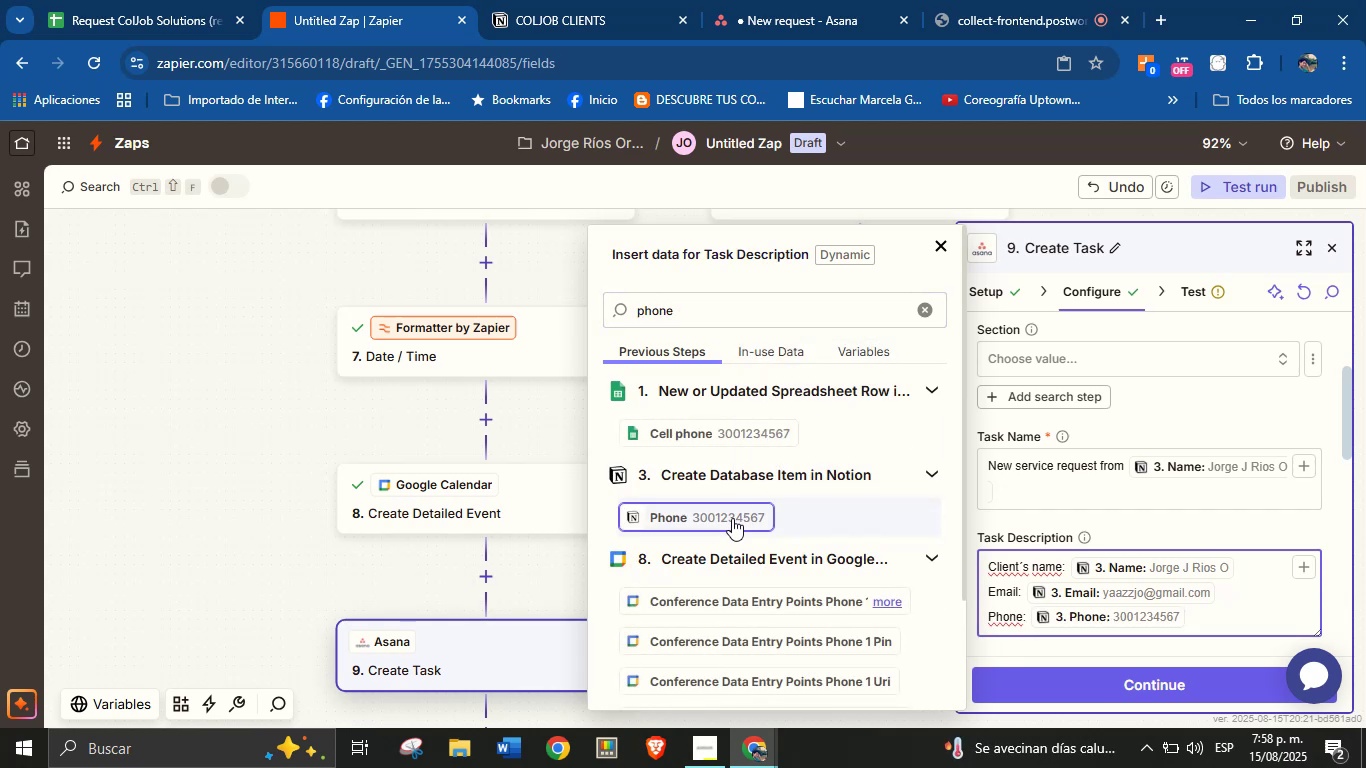 
key(Enter)
 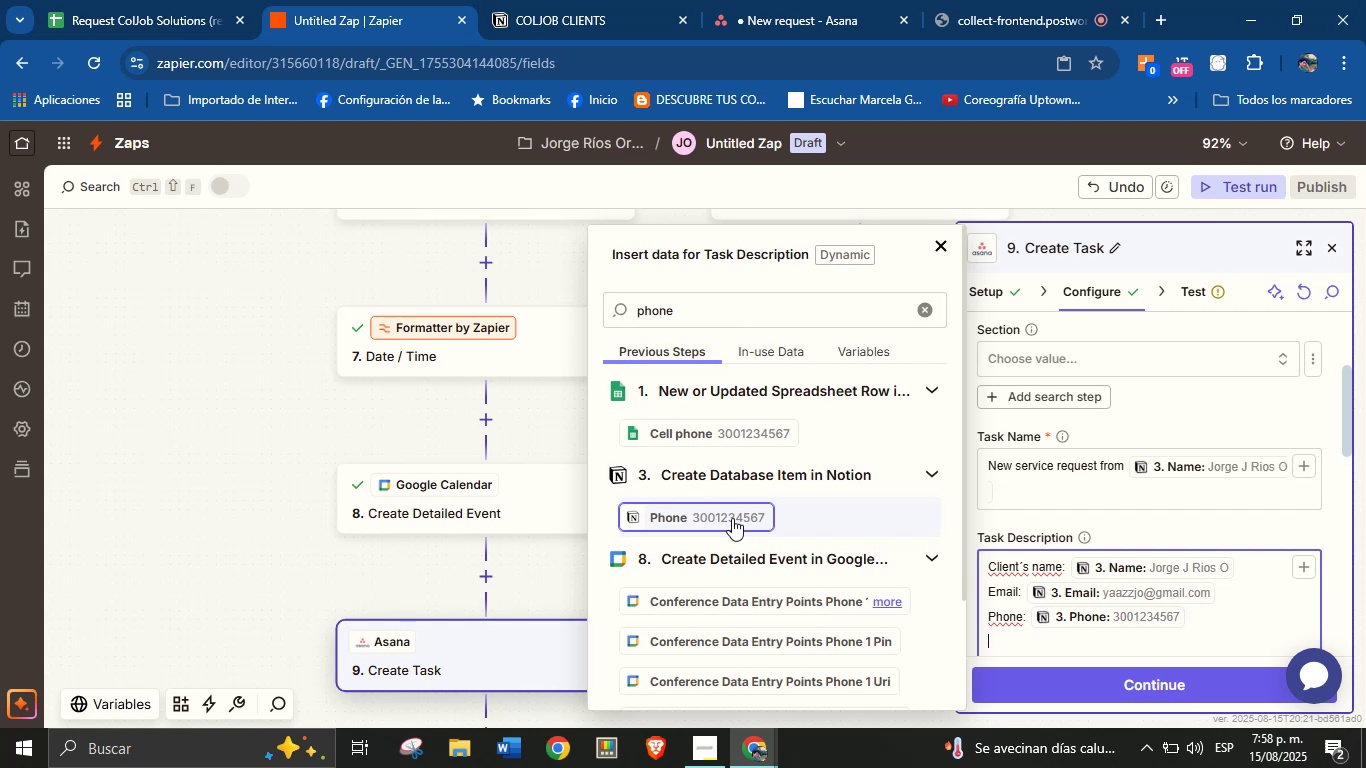 
wait(8.26)
 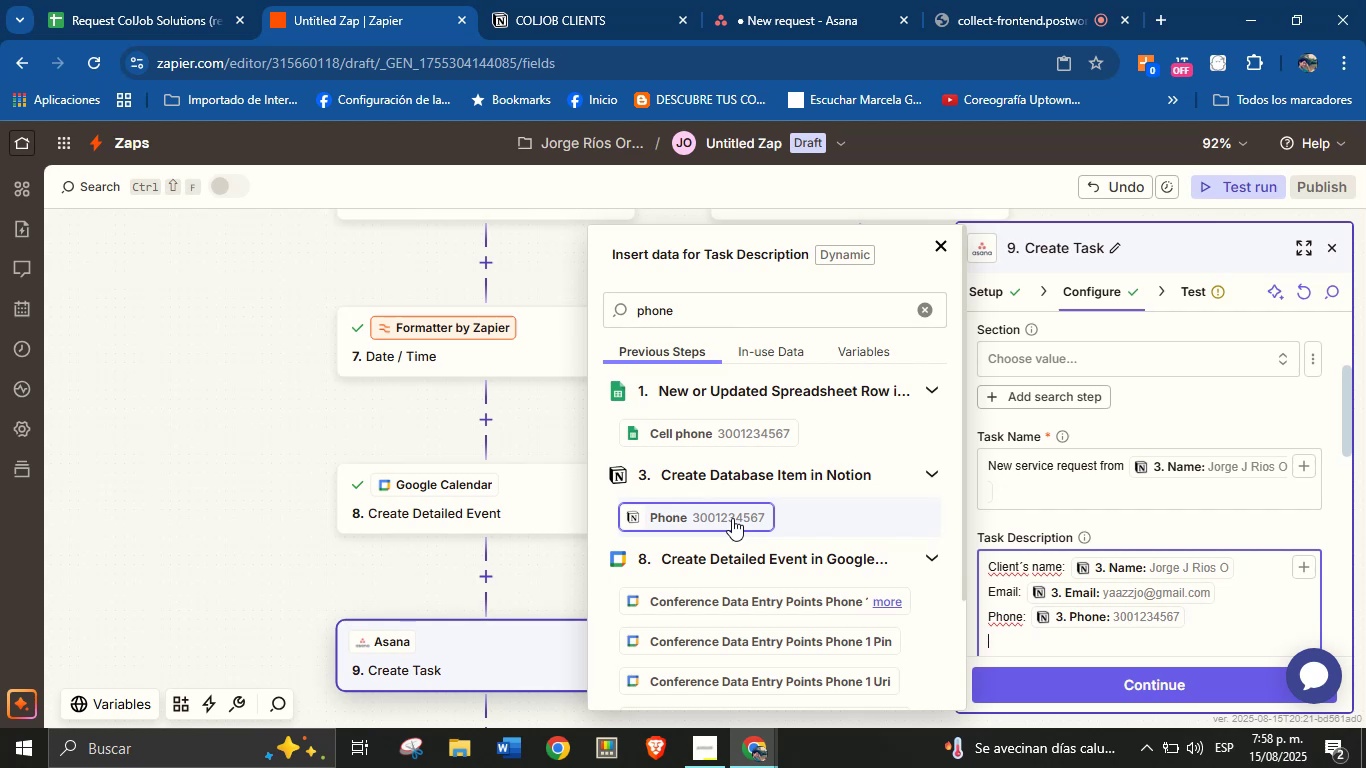 
type(Aea> )
 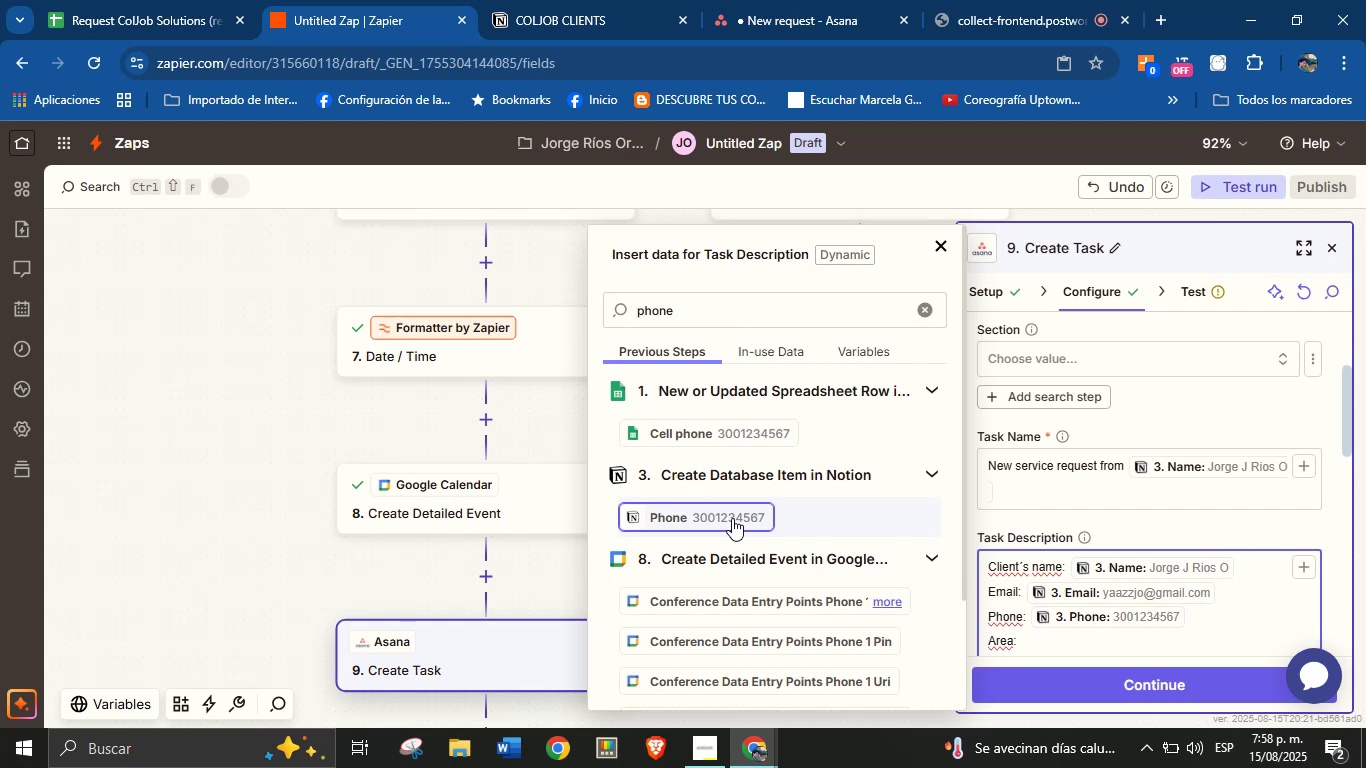 
hold_key(key=R, duration=11.95)
 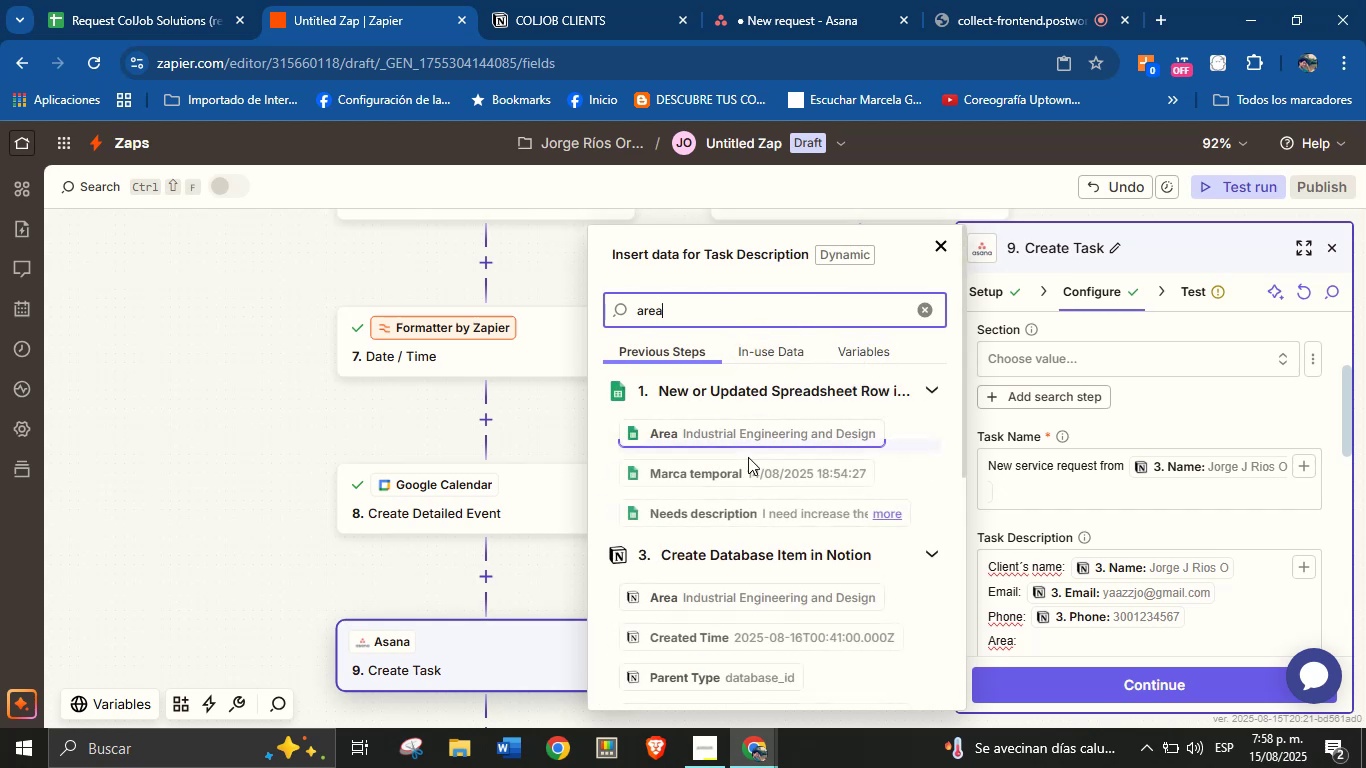 
left_click([930, 303])
 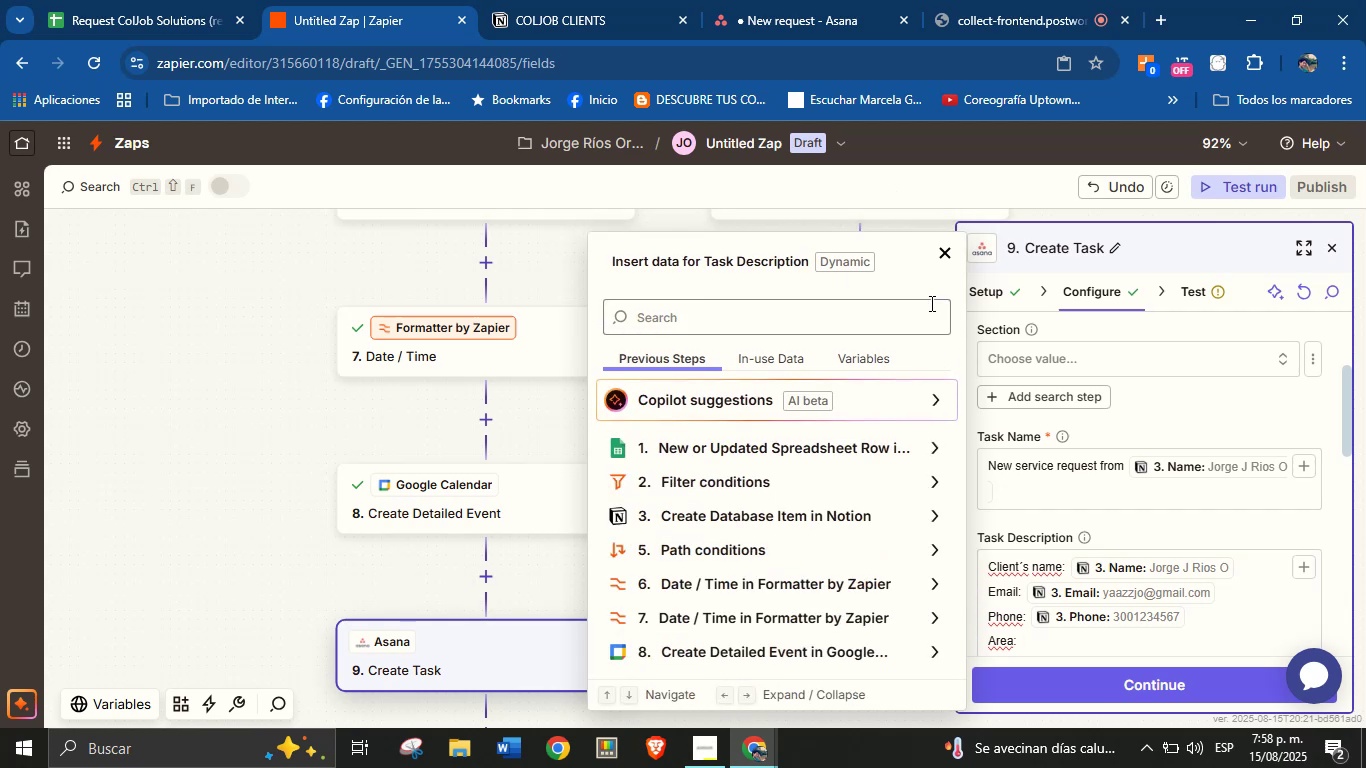 
left_click([815, 329])
 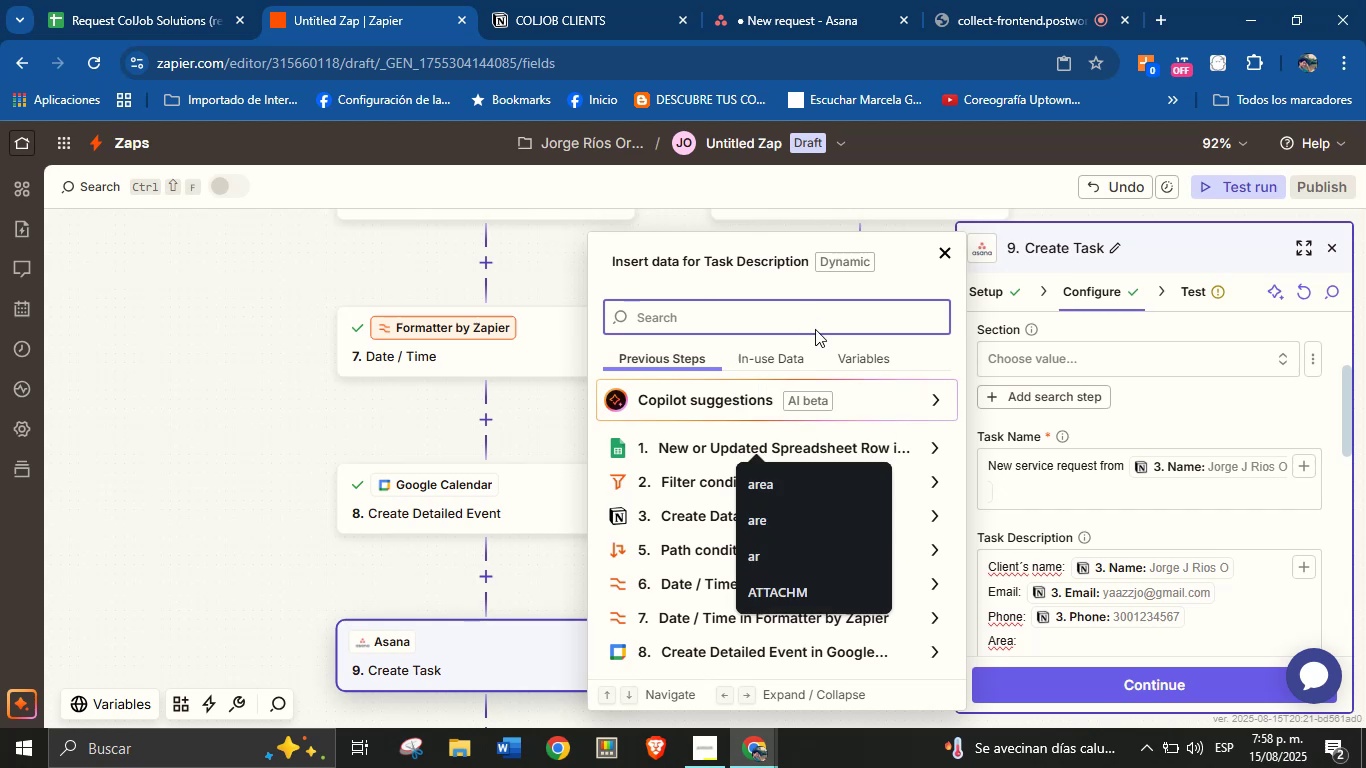 
type(aea)
 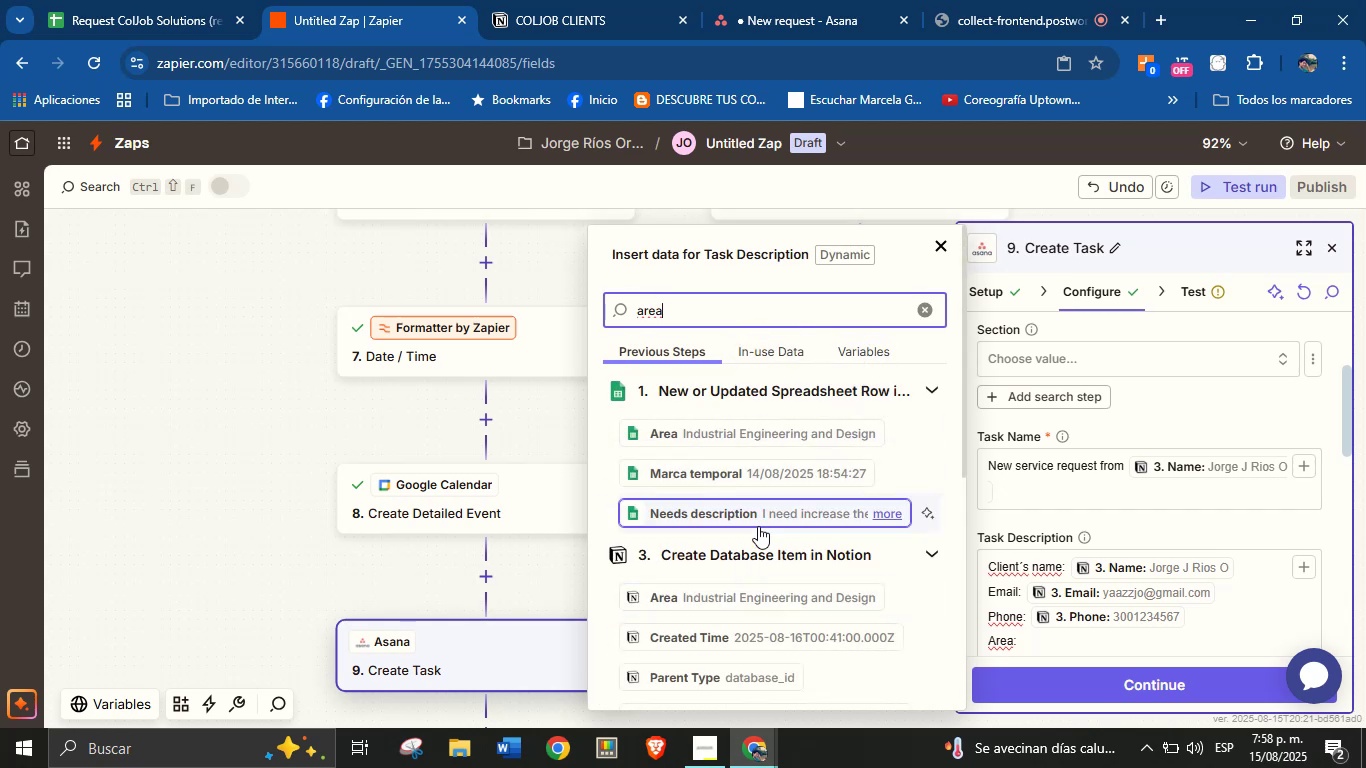 
scroll: coordinate [758, 526], scroll_direction: down, amount: 1.0
 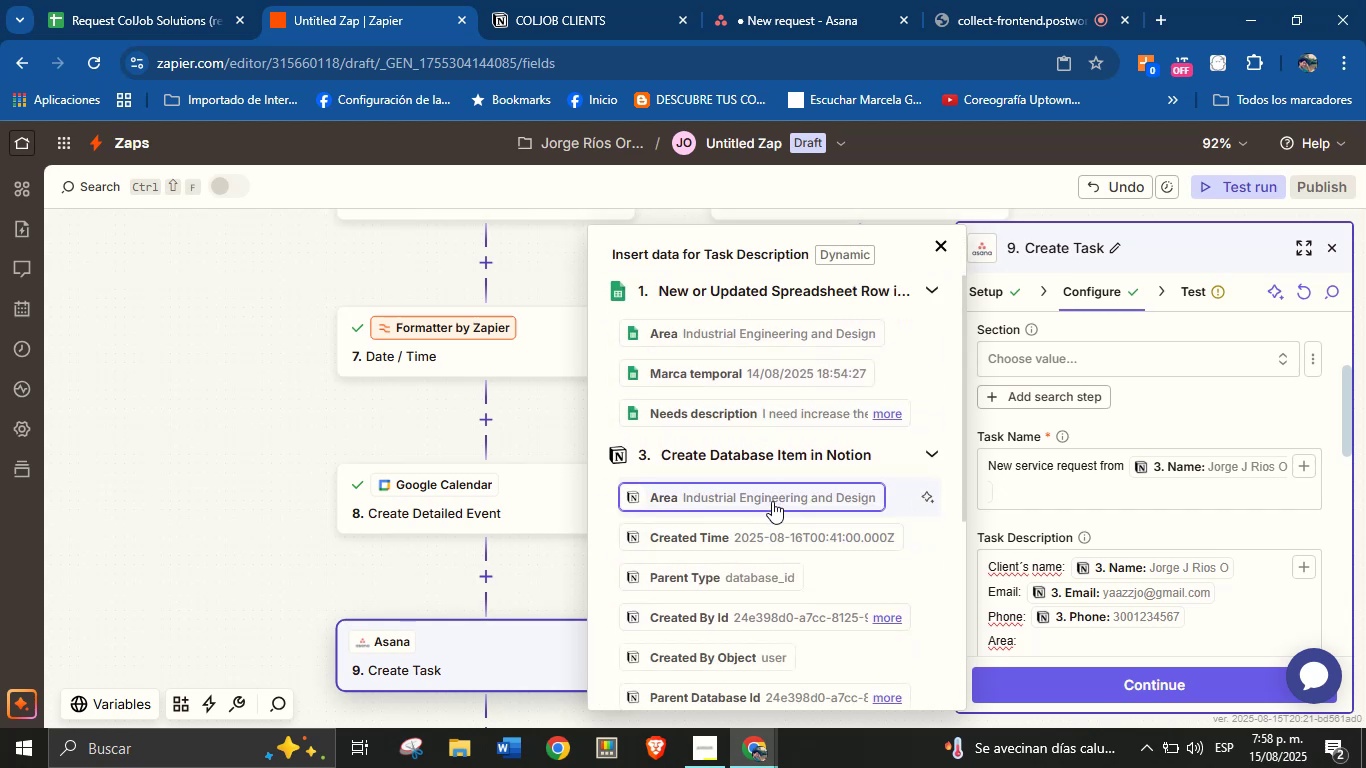 
left_click([772, 501])
 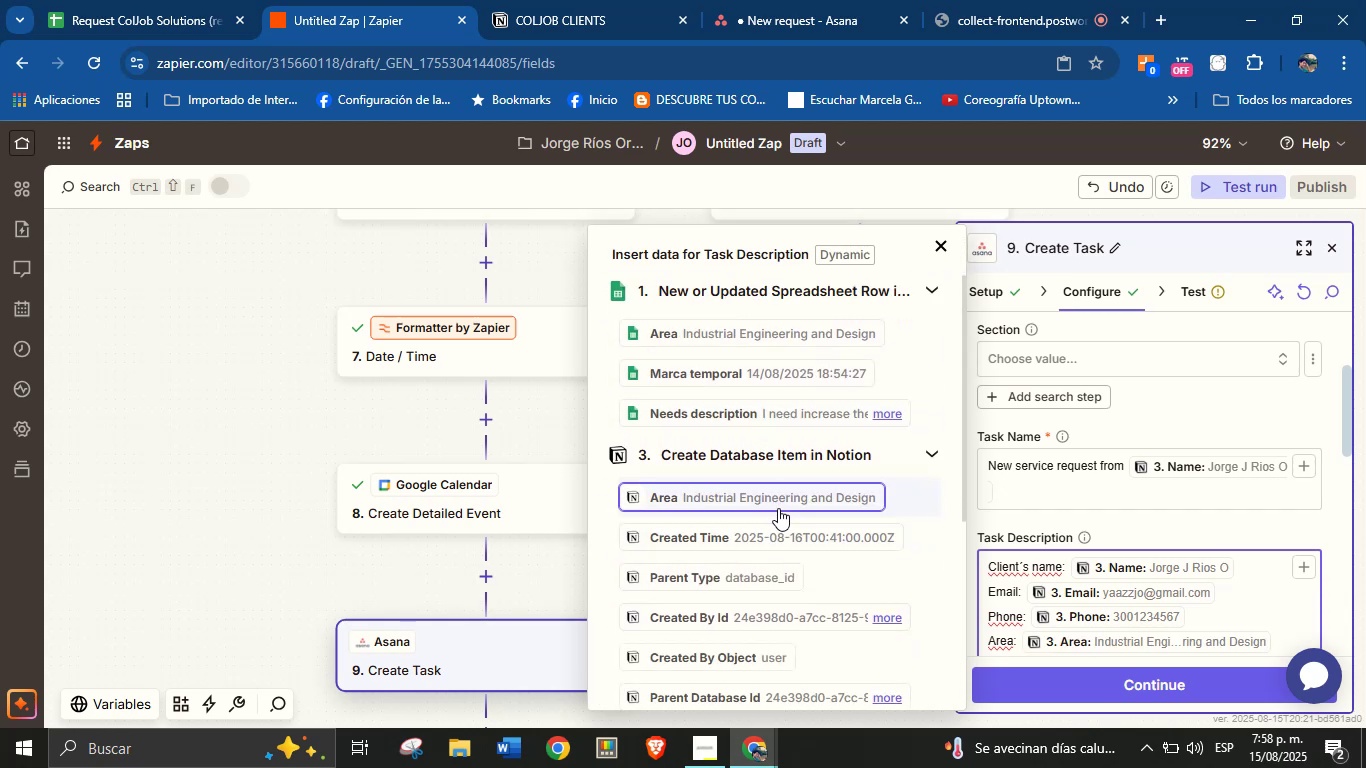 
key(Enter)
 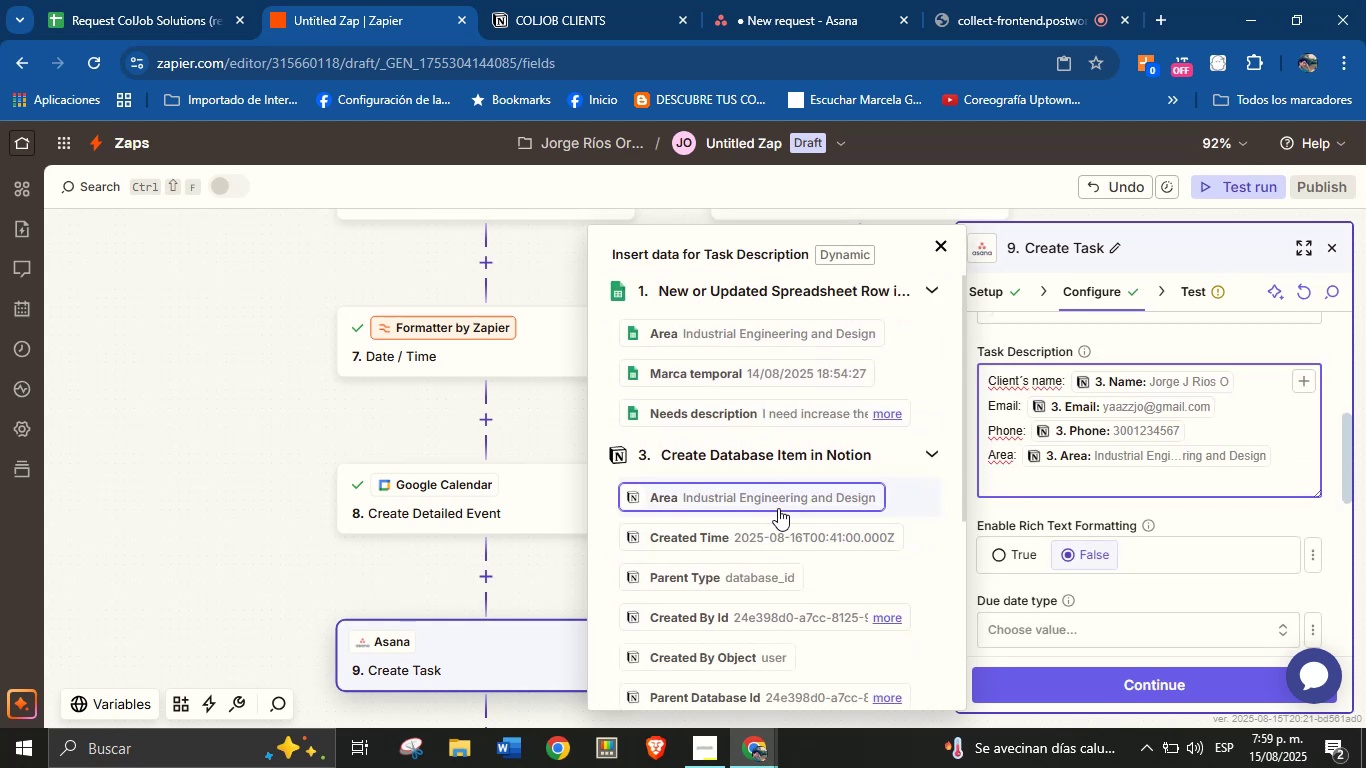 
type(Description> )
 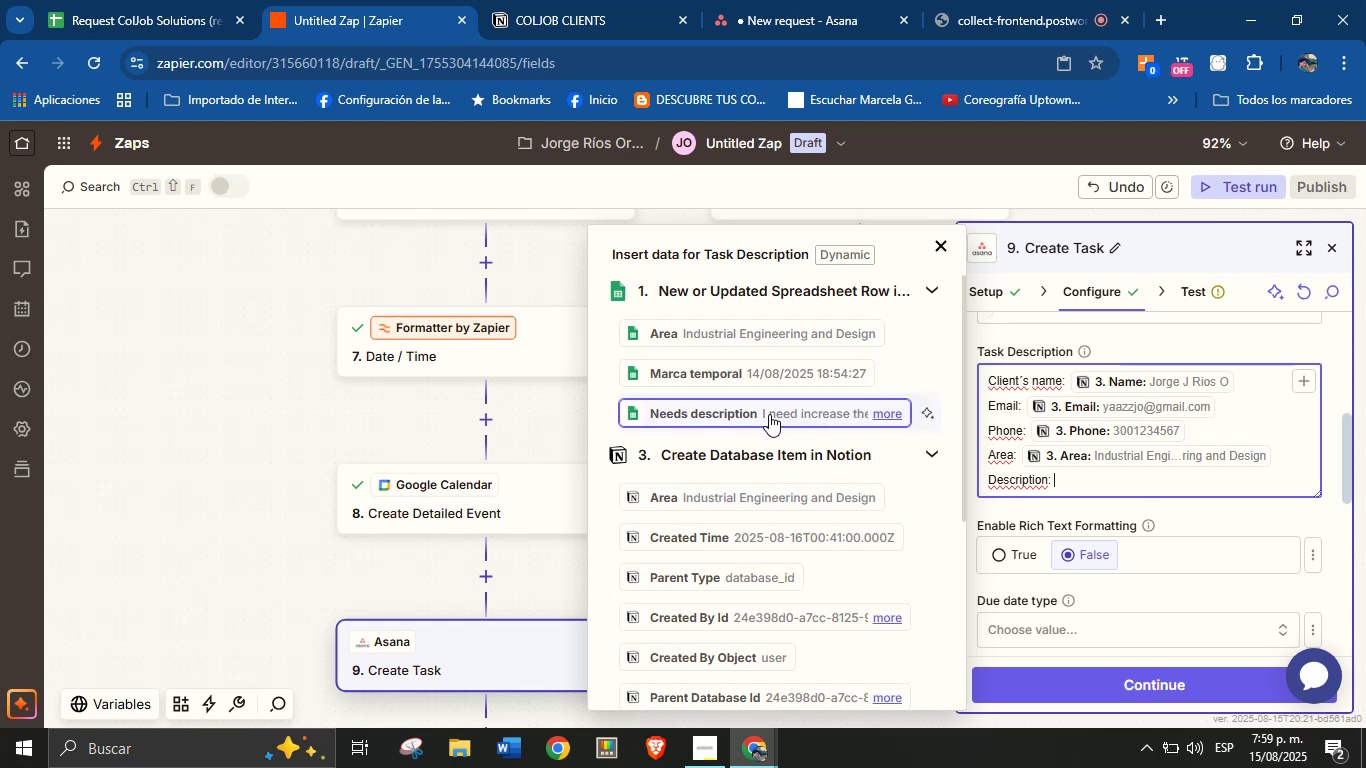 
wait(25.26)
 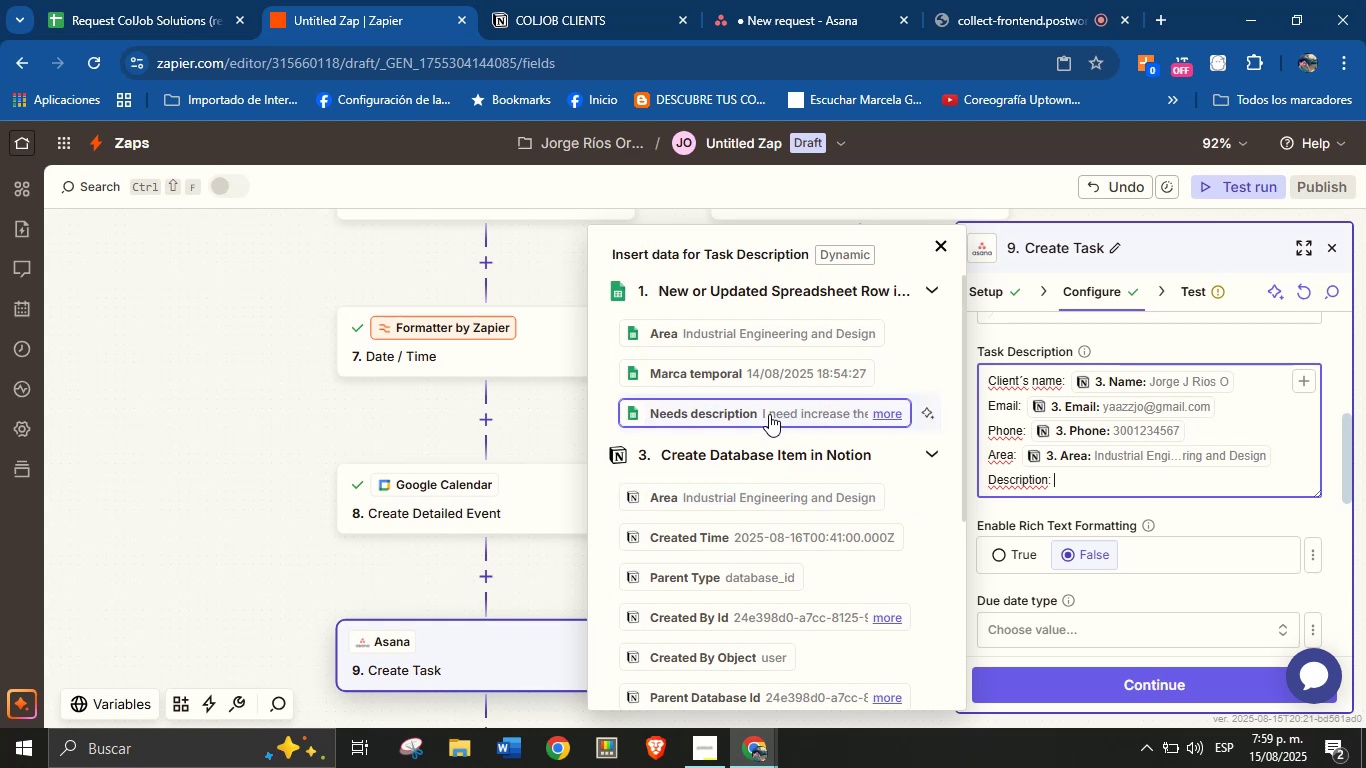 
scroll: coordinate [736, 328], scroll_direction: up, amount: 4.0
 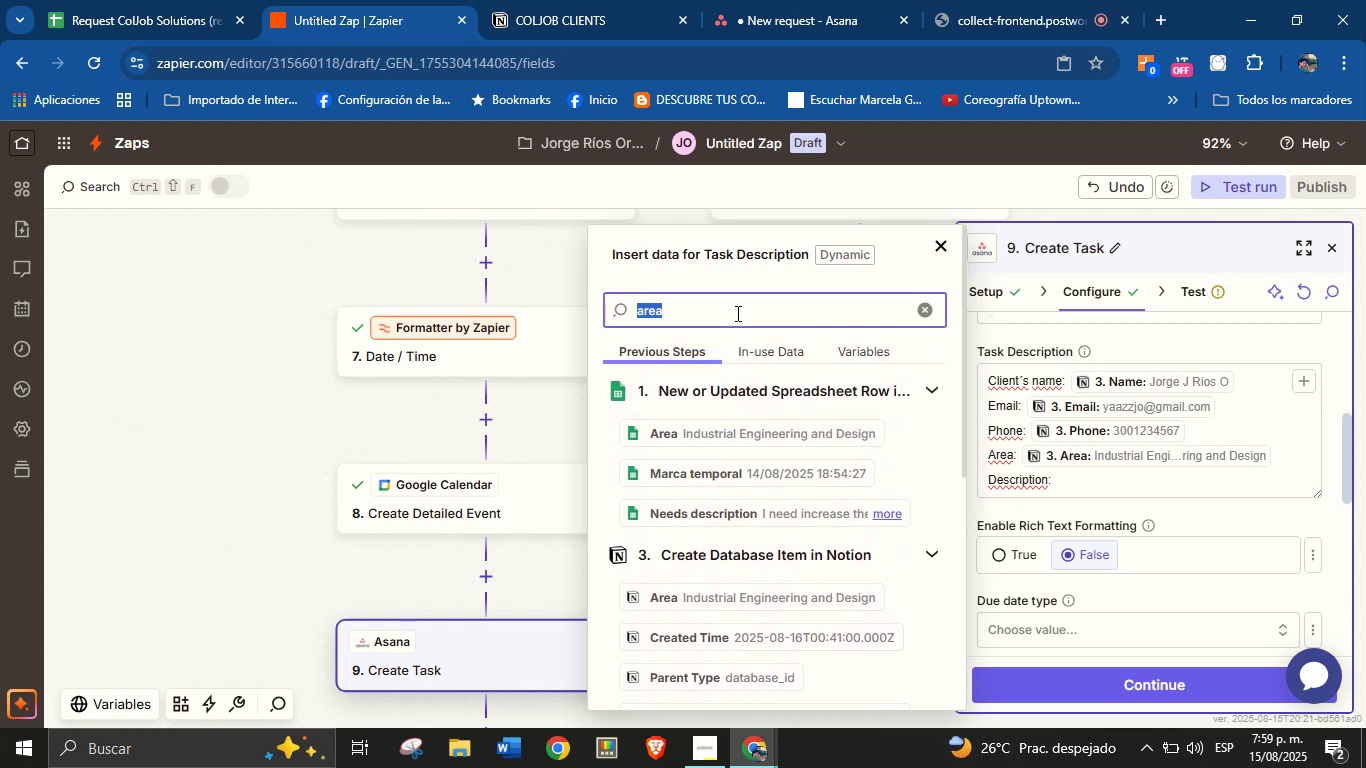 
double_click([736, 313])
 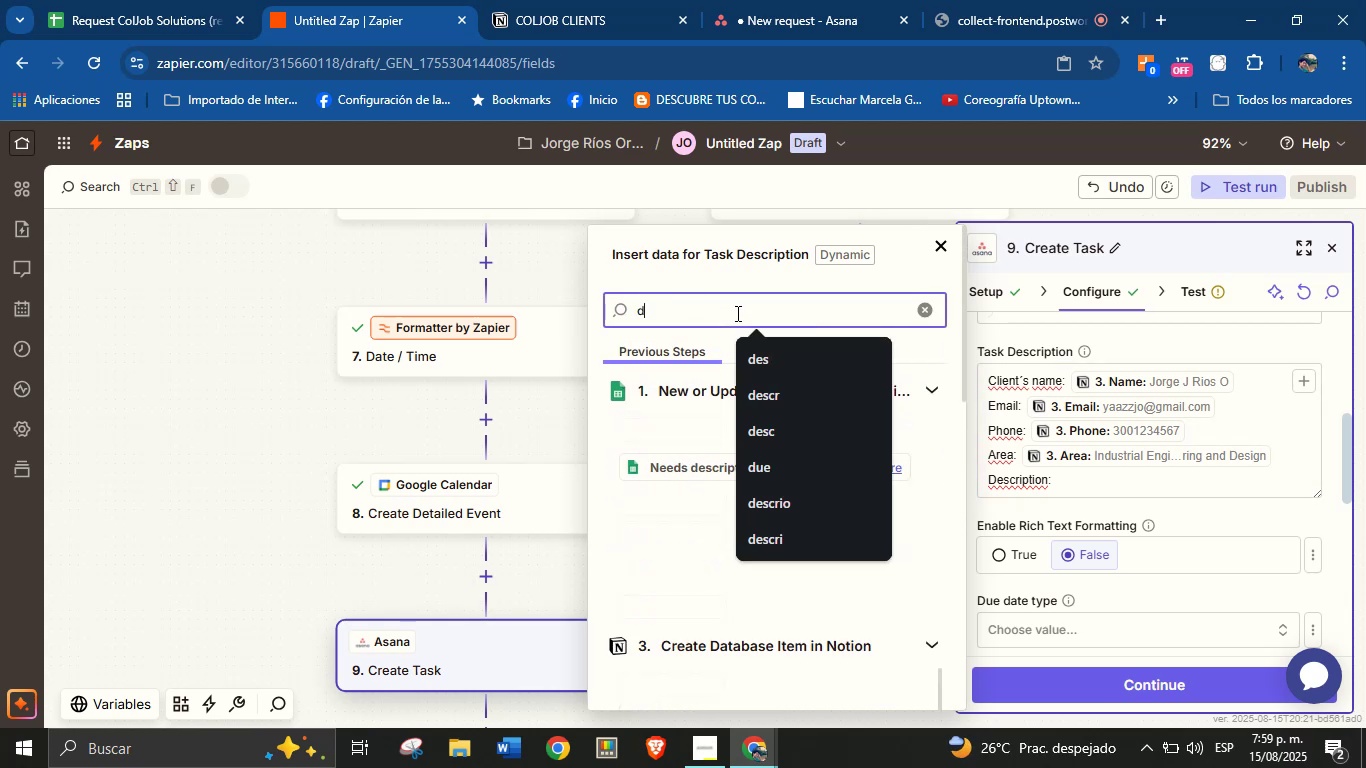 
type(des)
 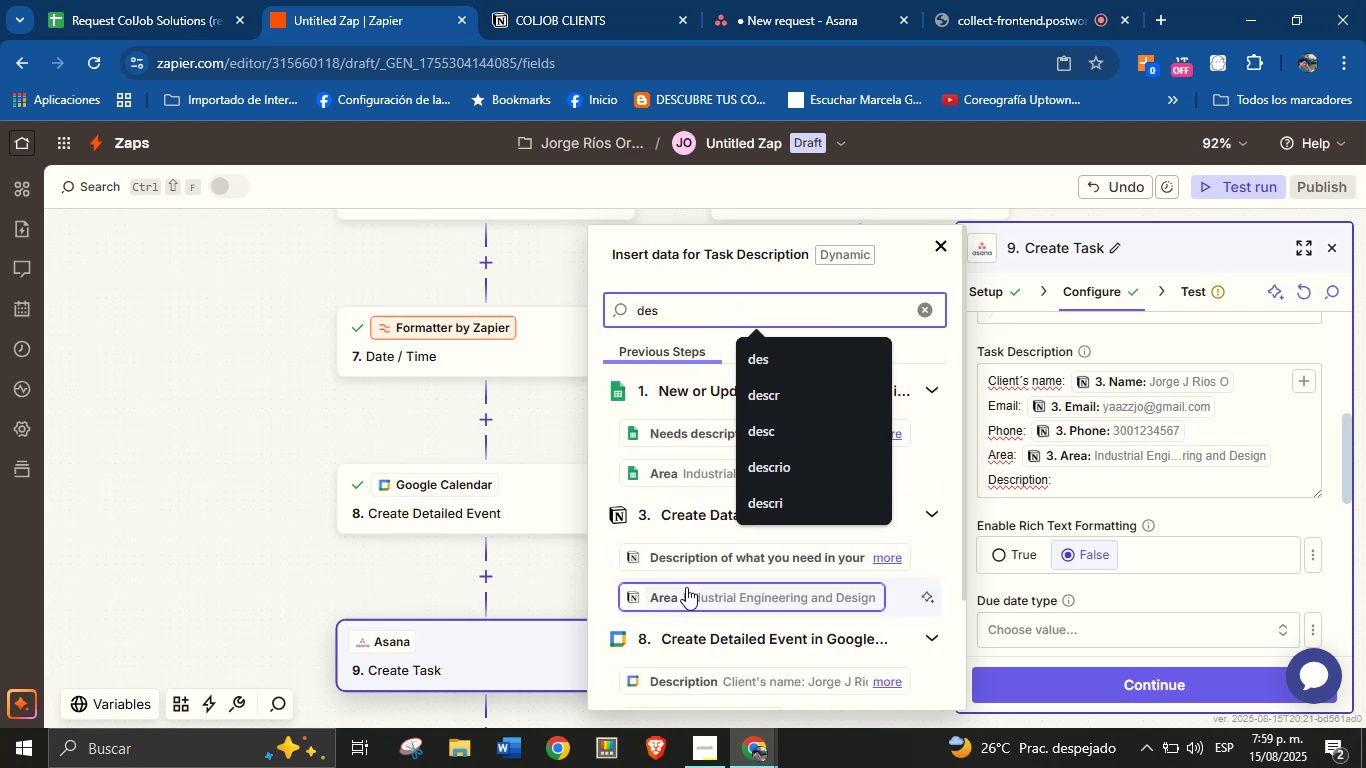 
left_click([686, 588])
 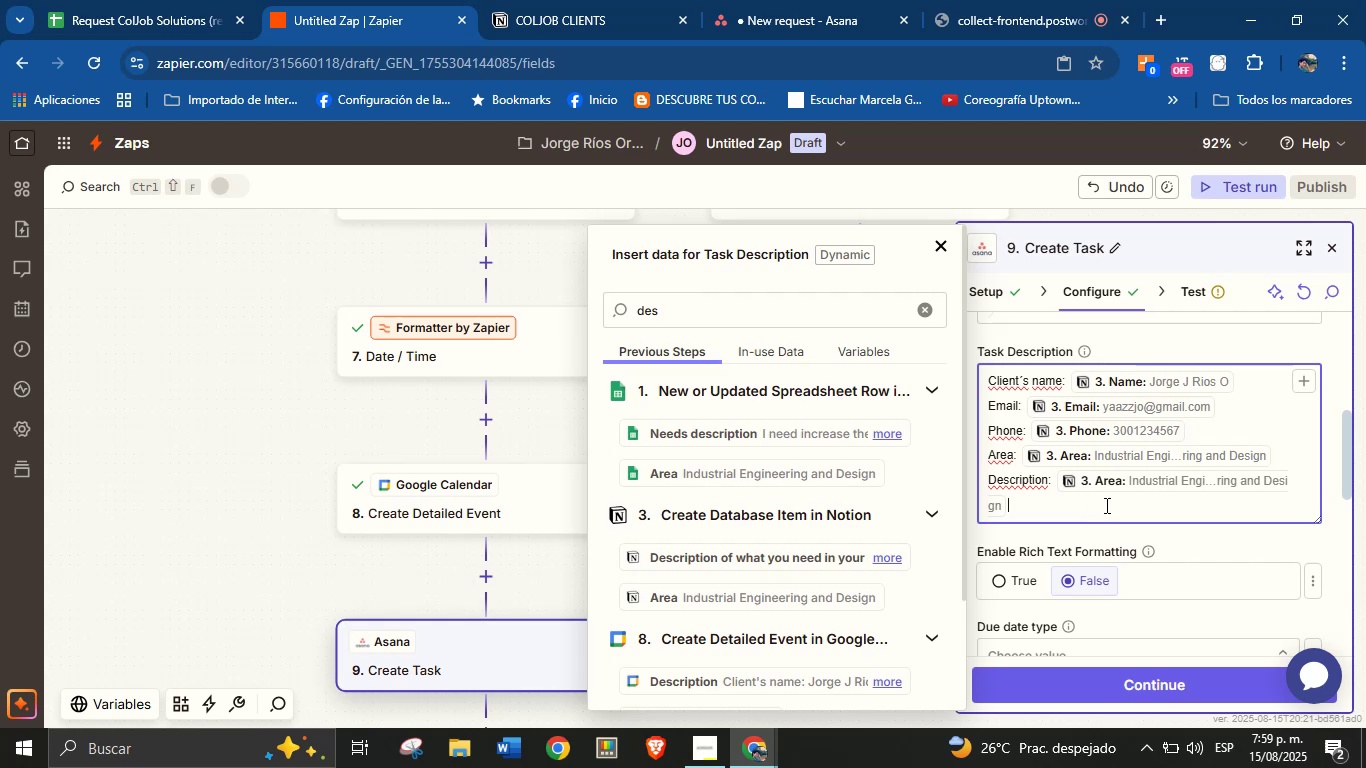 
wait(16.71)
 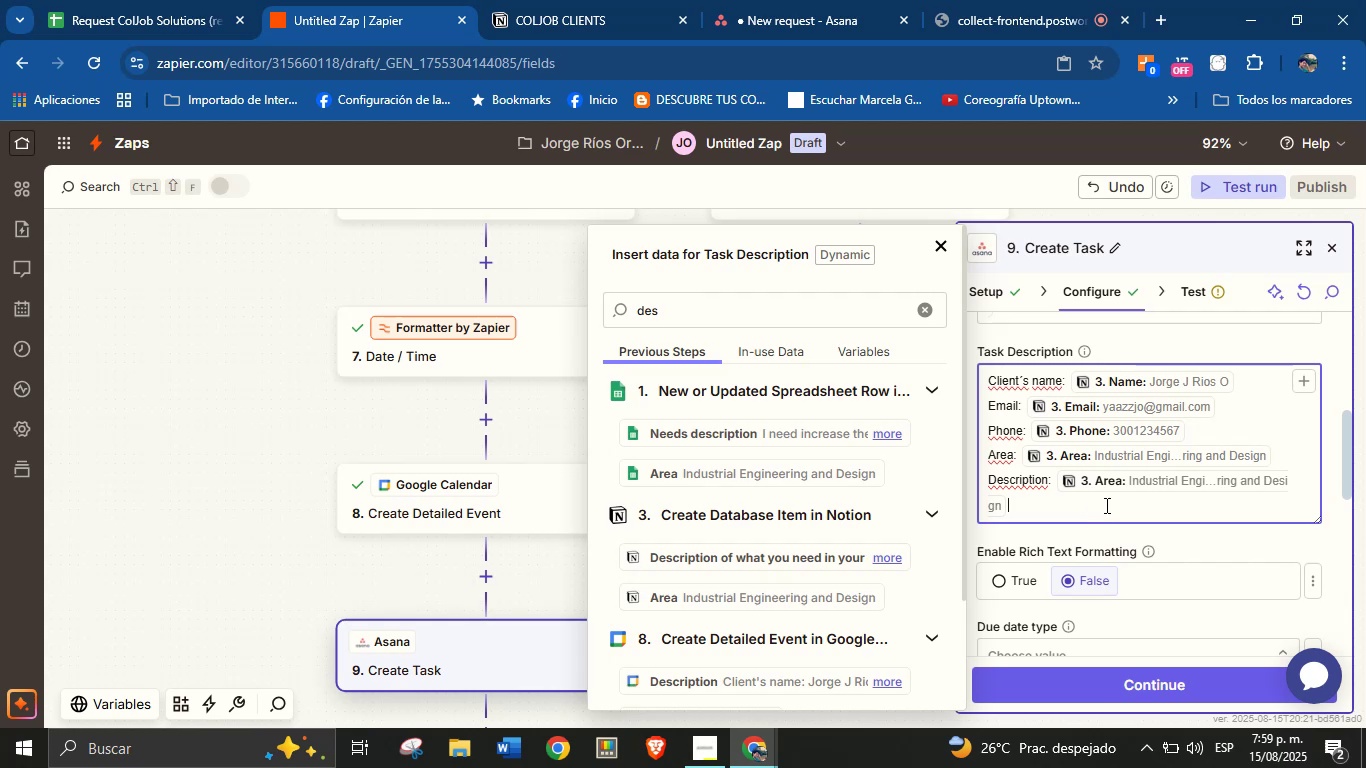 
left_click([1194, 543])
 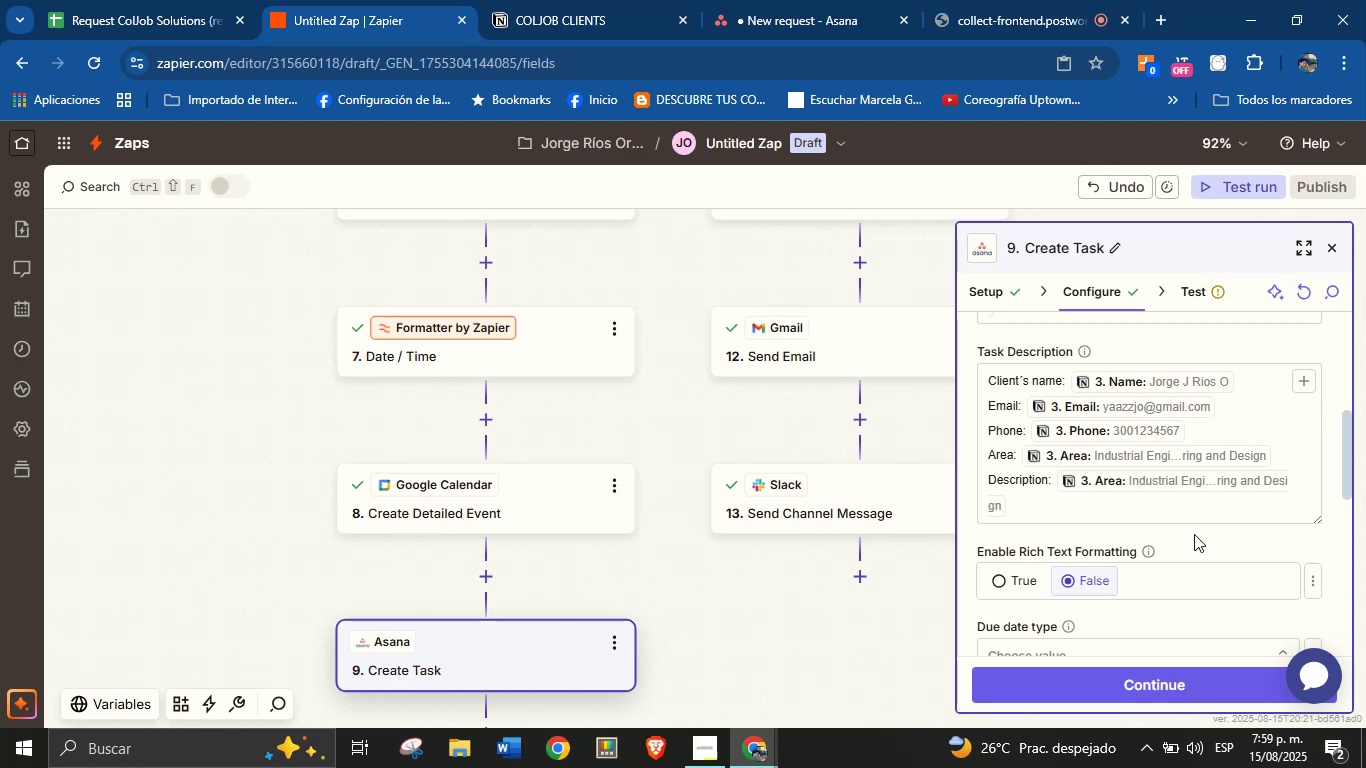 
scroll: coordinate [1101, 516], scroll_direction: down, amount: 9.0
 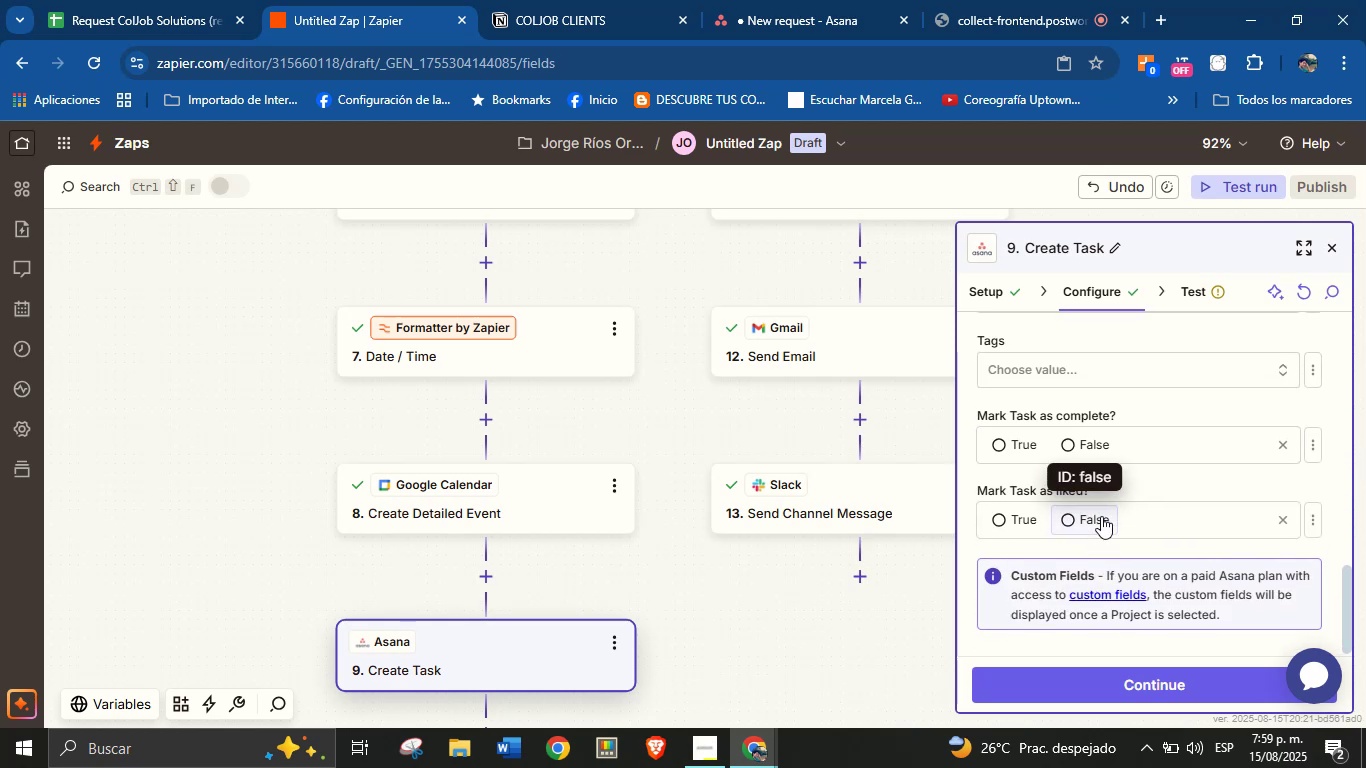 
scroll: coordinate [1105, 489], scroll_direction: up, amount: 9.0
 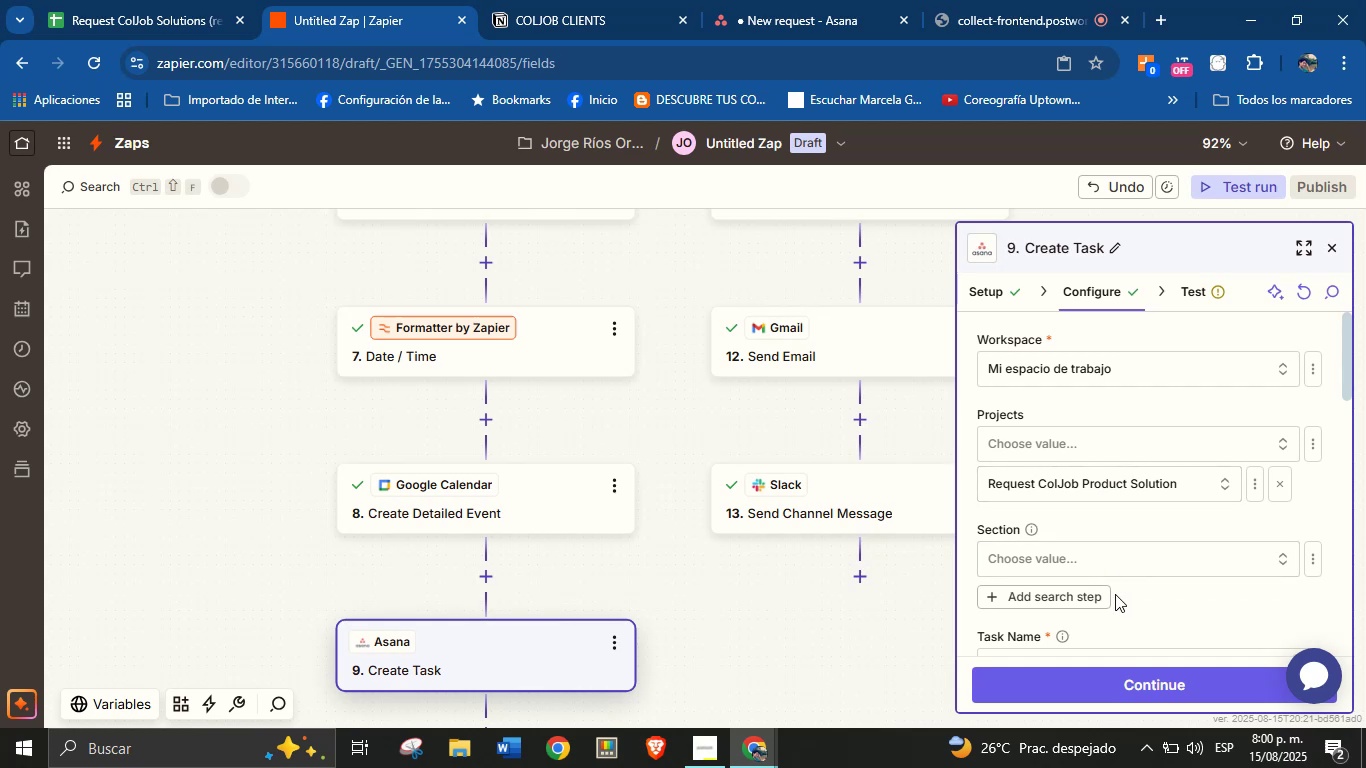 
scroll: coordinate [1115, 594], scroll_direction: down, amount: 4.0
 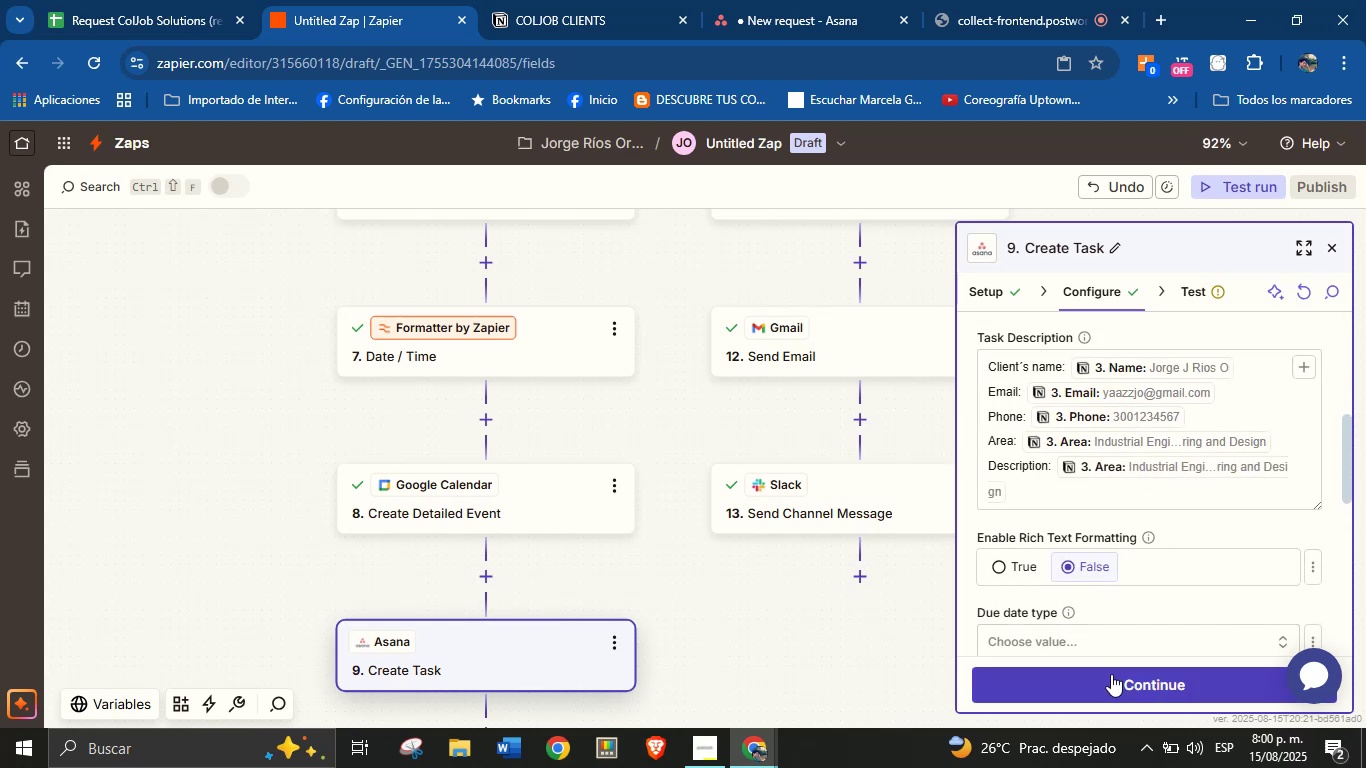 
left_click([1111, 674])
 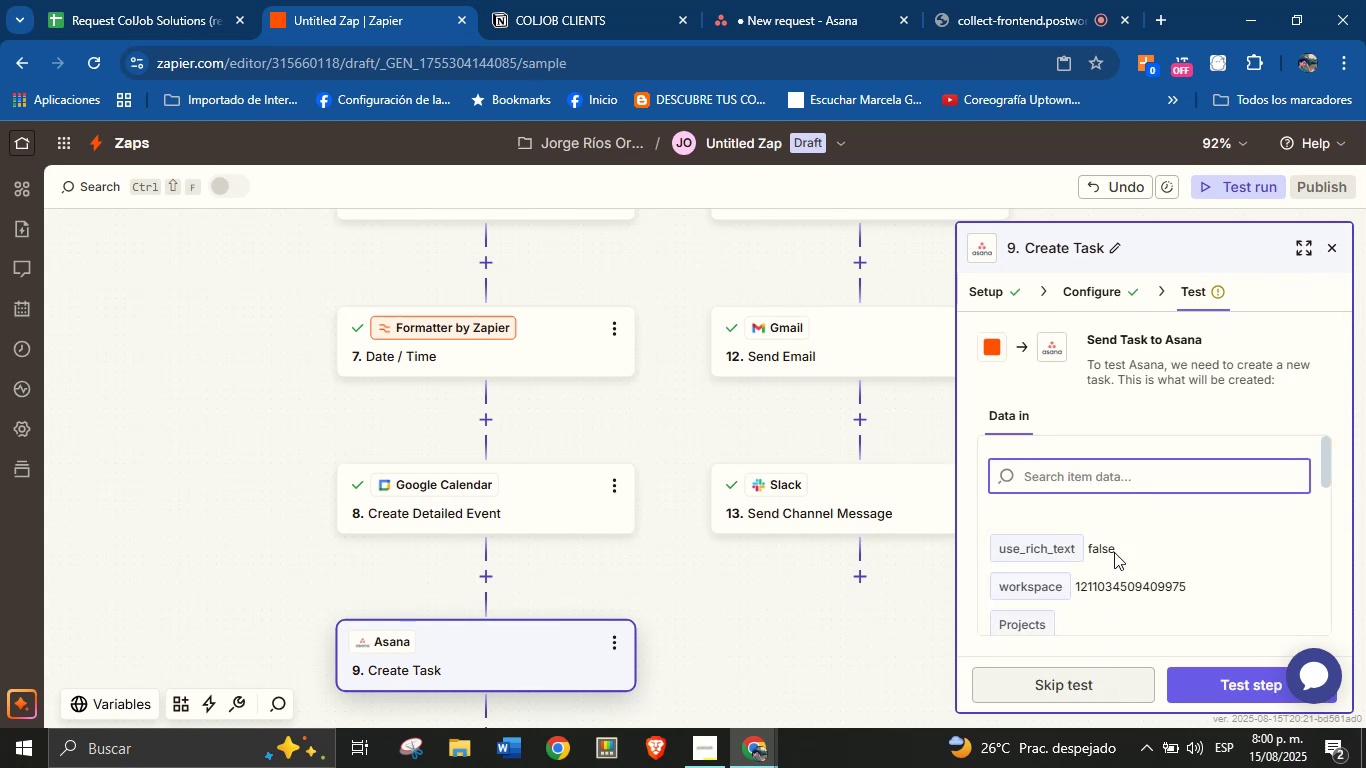 
scroll: coordinate [1114, 546], scroll_direction: down, amount: 3.0
 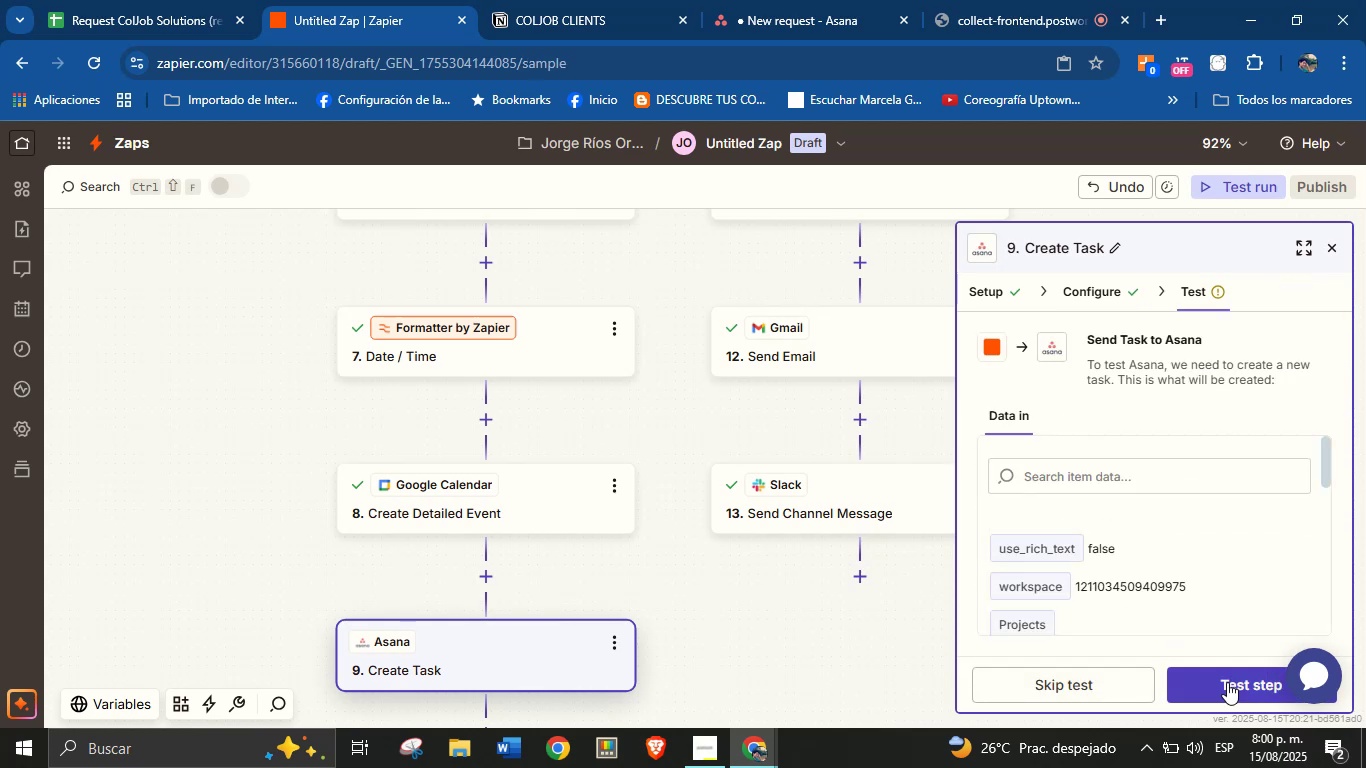 
left_click([1227, 682])
 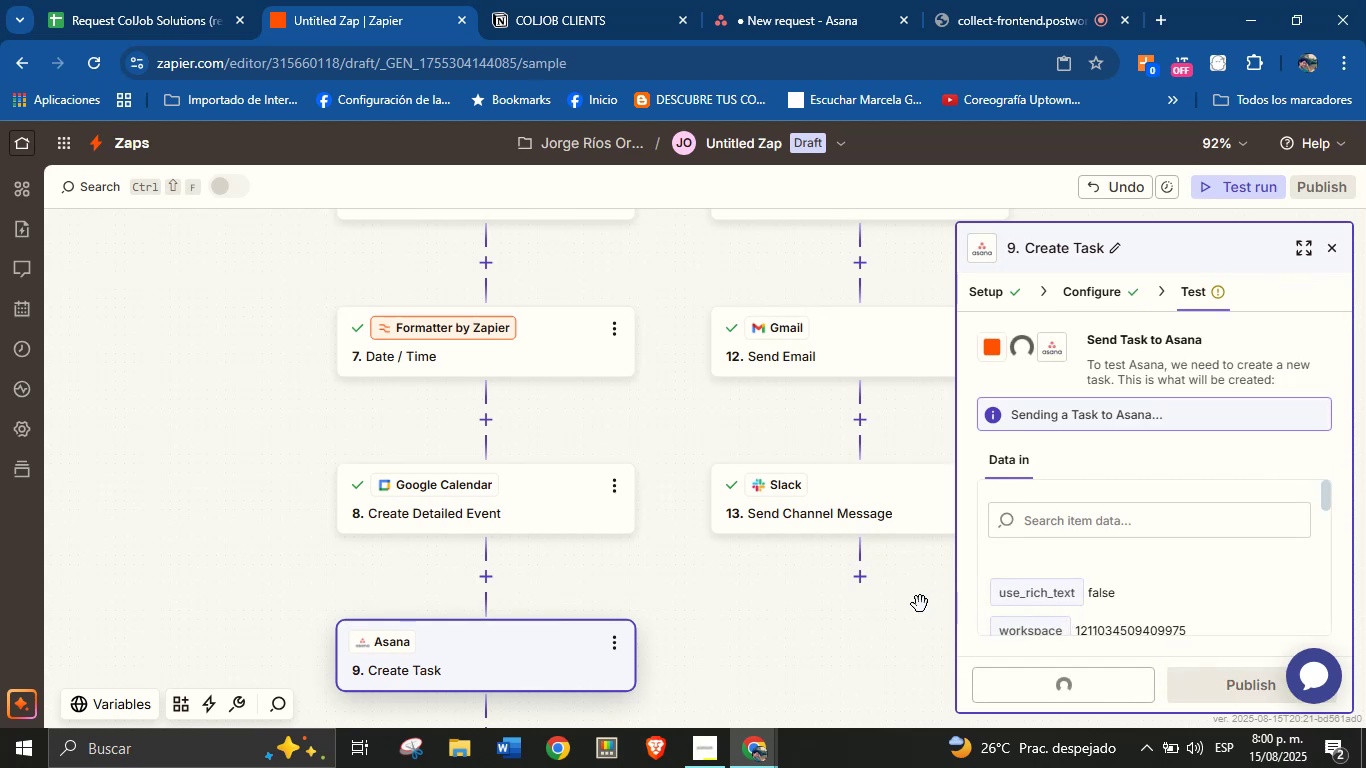 
left_click_drag(start_coordinate=[780, 650], to_coordinate=[760, 585])
 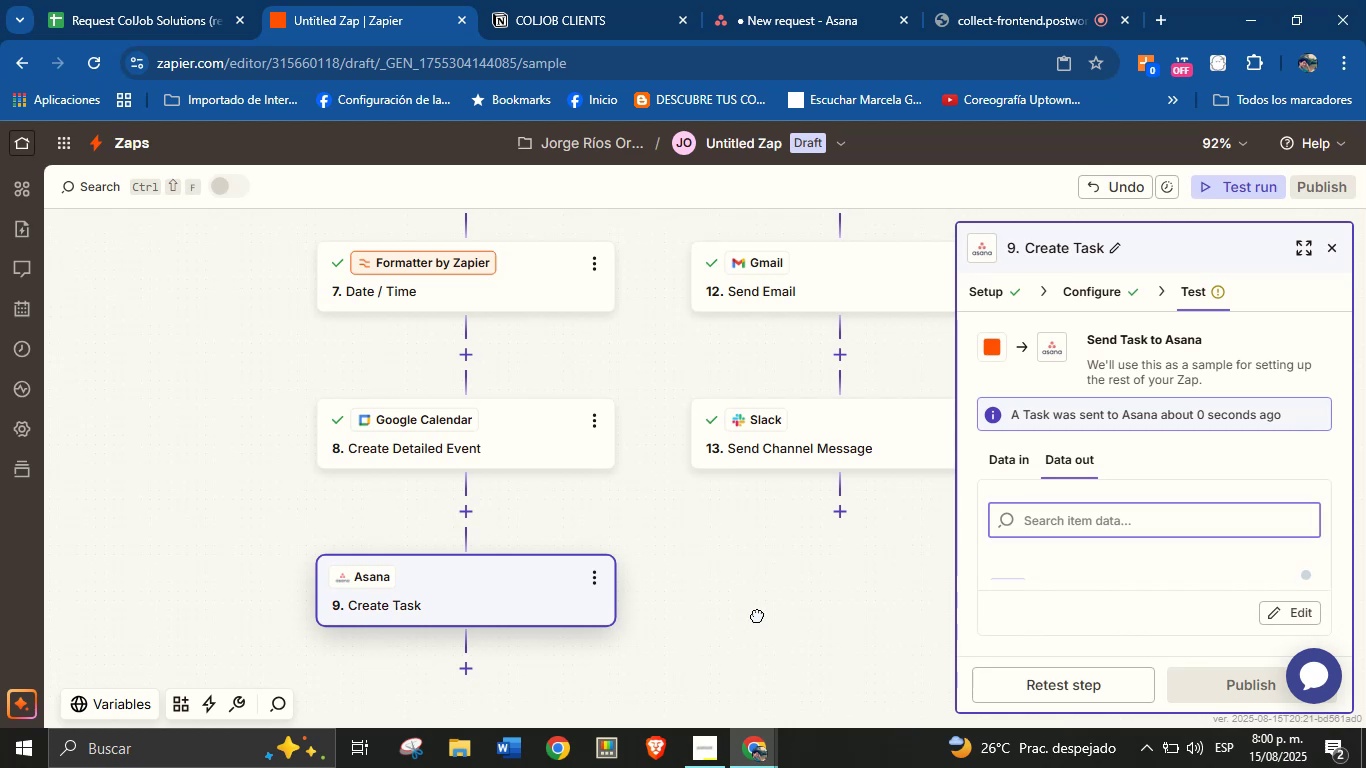 
left_click_drag(start_coordinate=[757, 617], to_coordinate=[748, 562])
 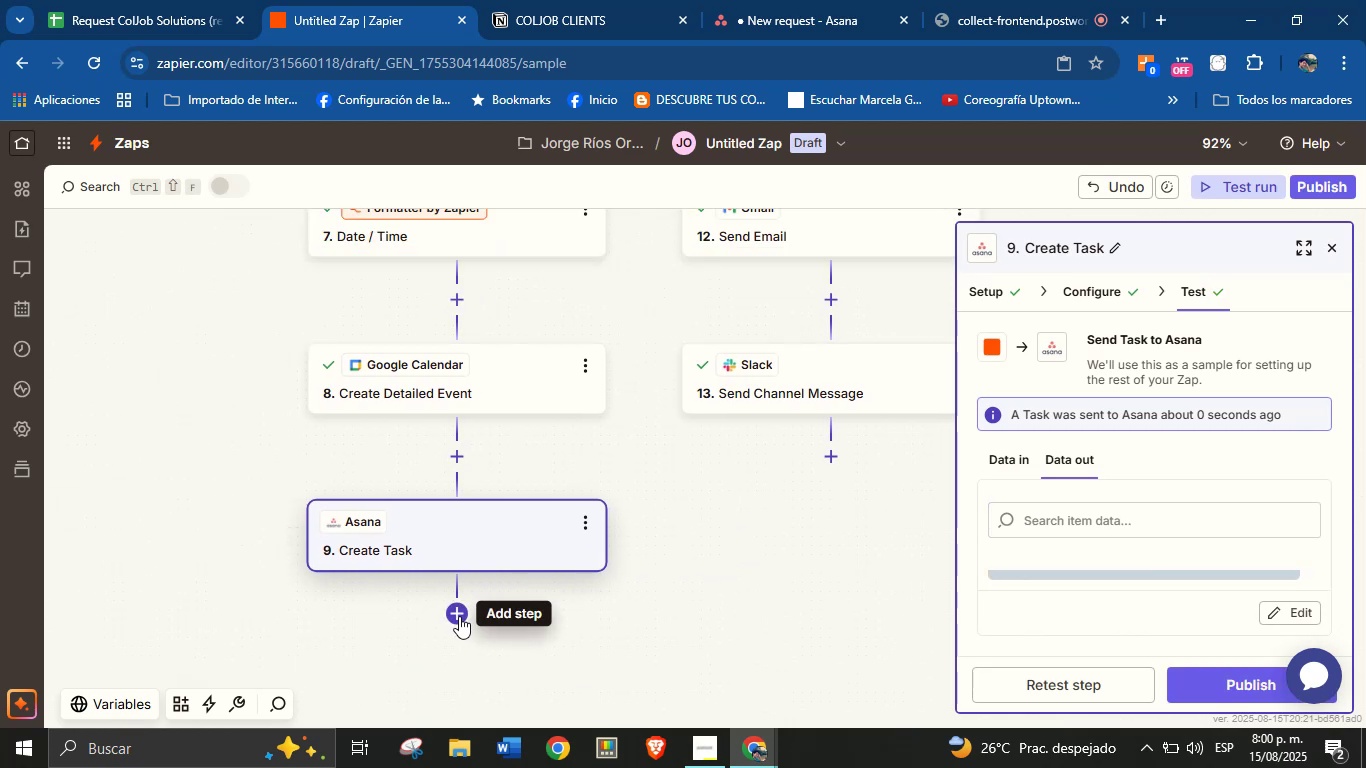 
left_click([459, 616])
 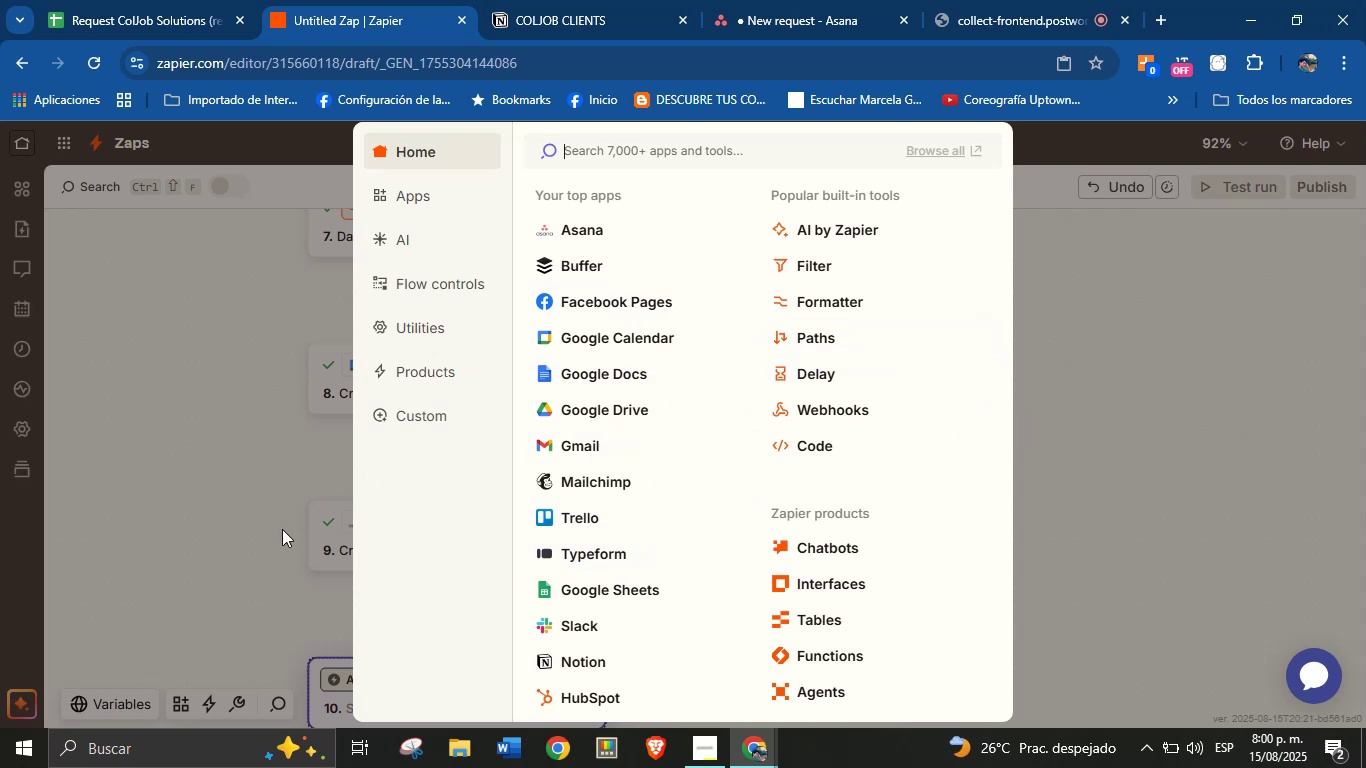 
wait(18.17)
 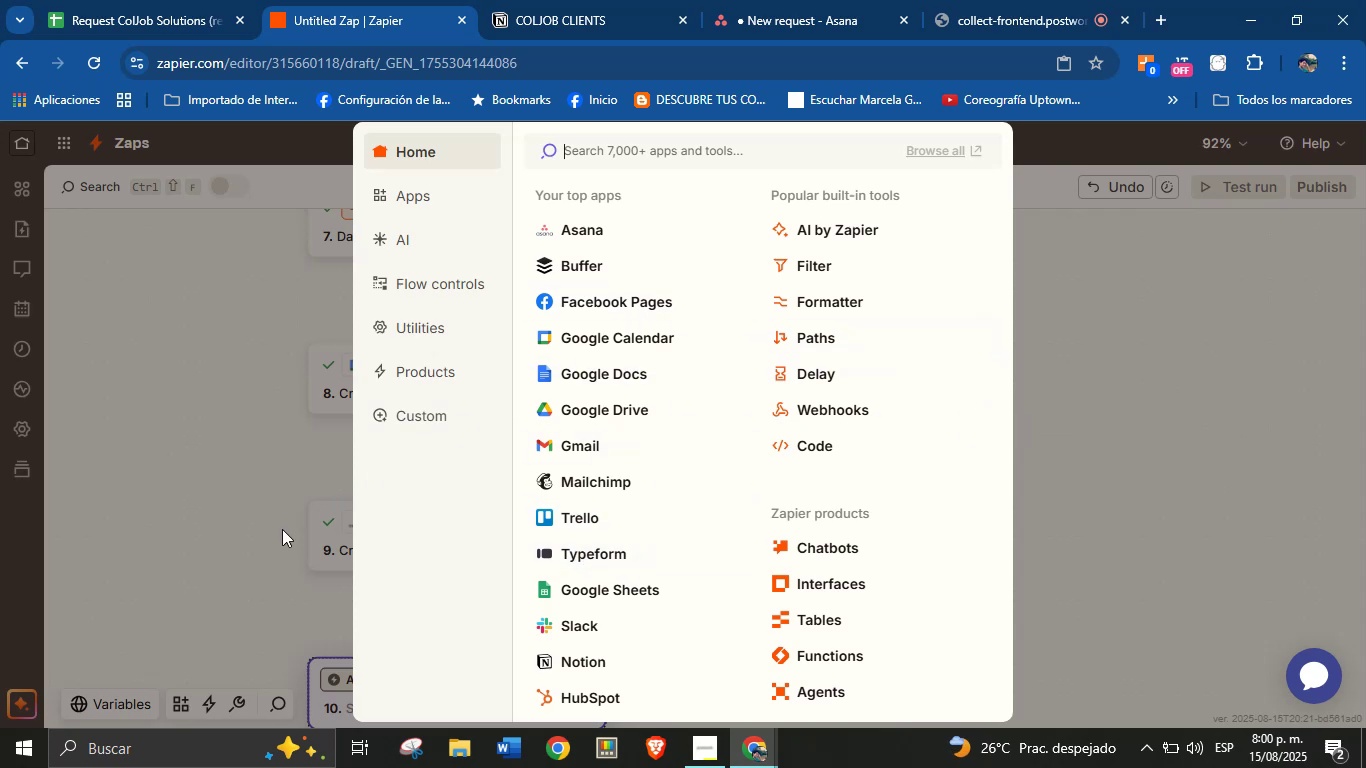 
left_click([590, 433])
 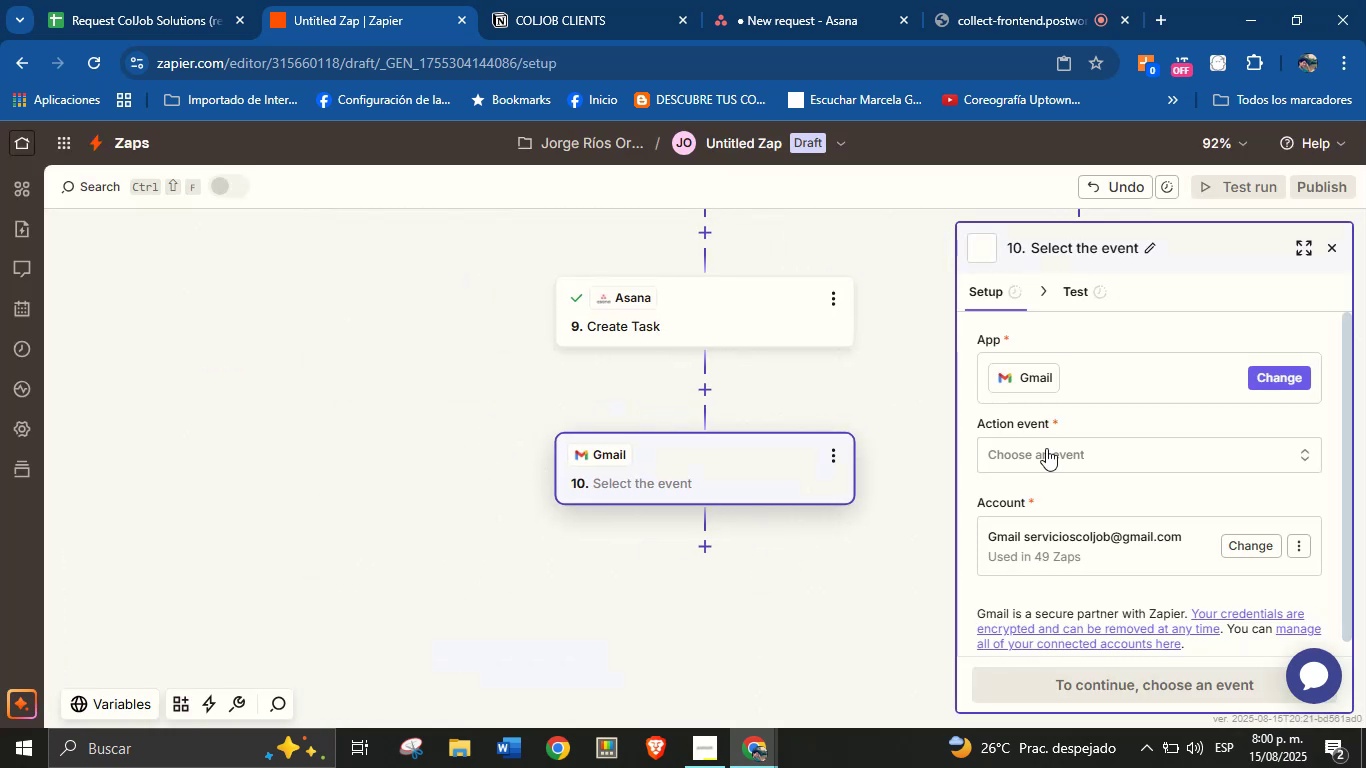 
left_click([1051, 448])
 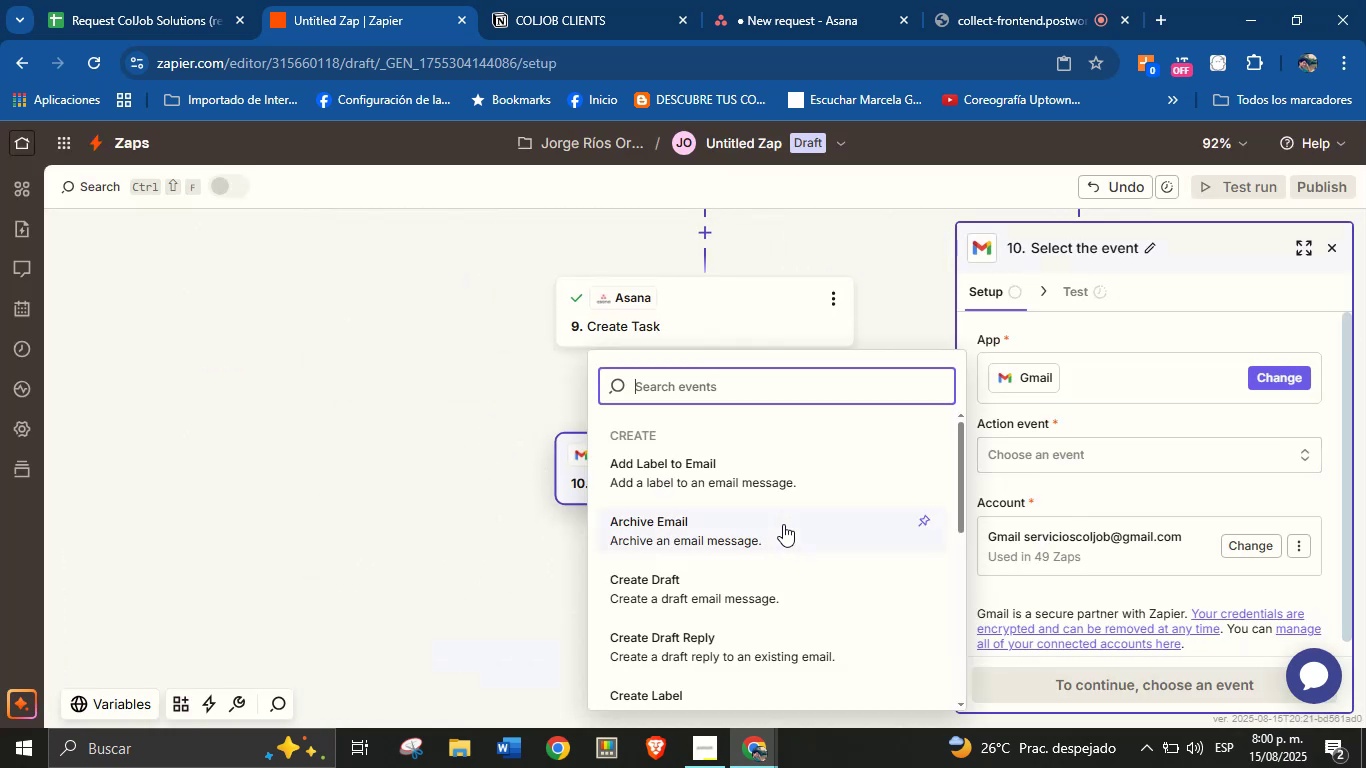 
type(send)
 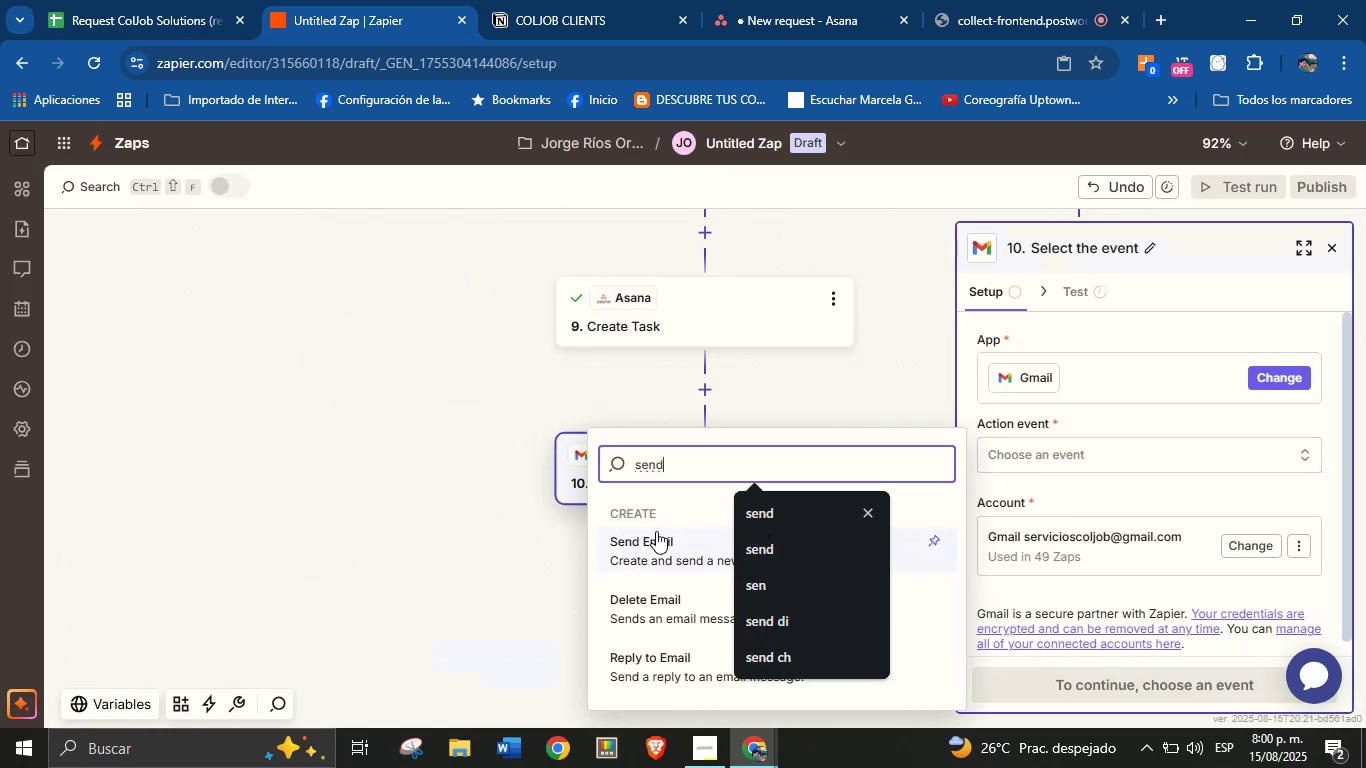 
left_click([656, 531])
 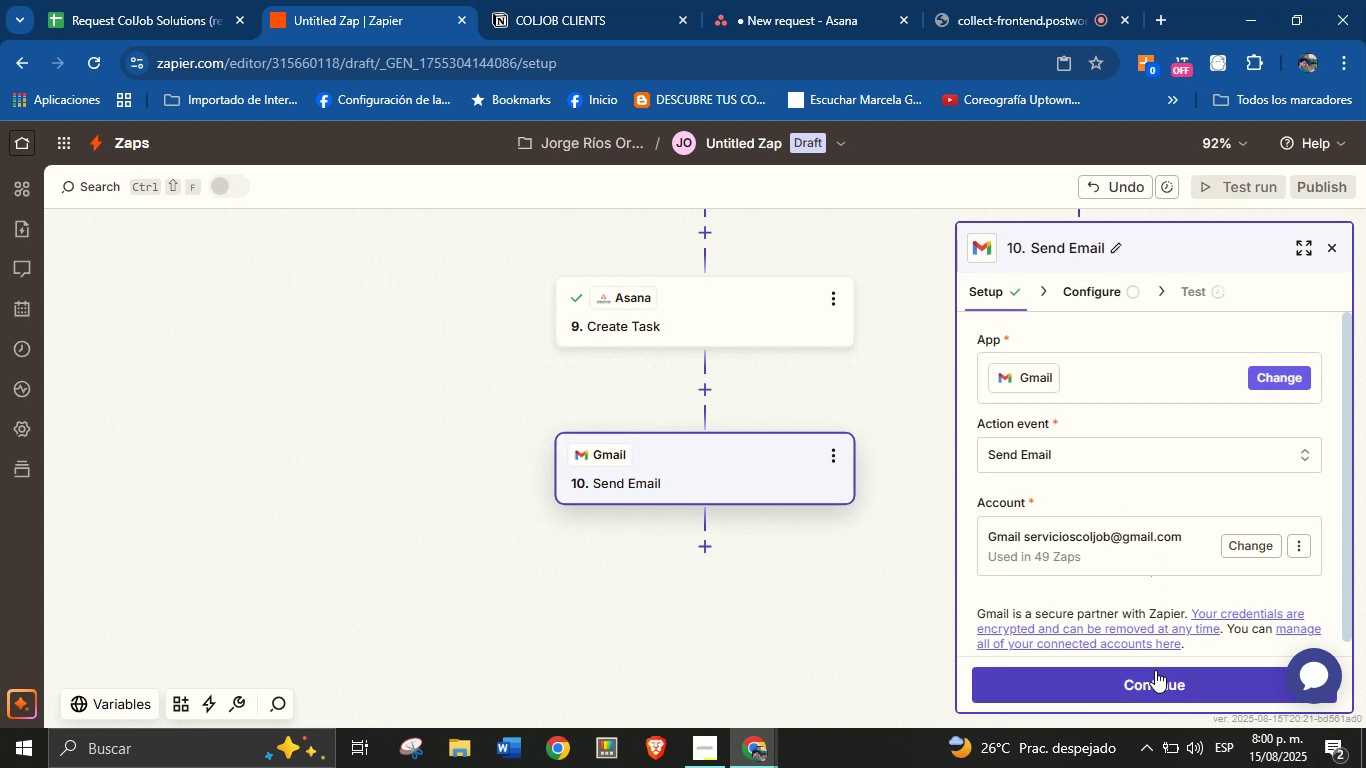 
left_click([1155, 670])
 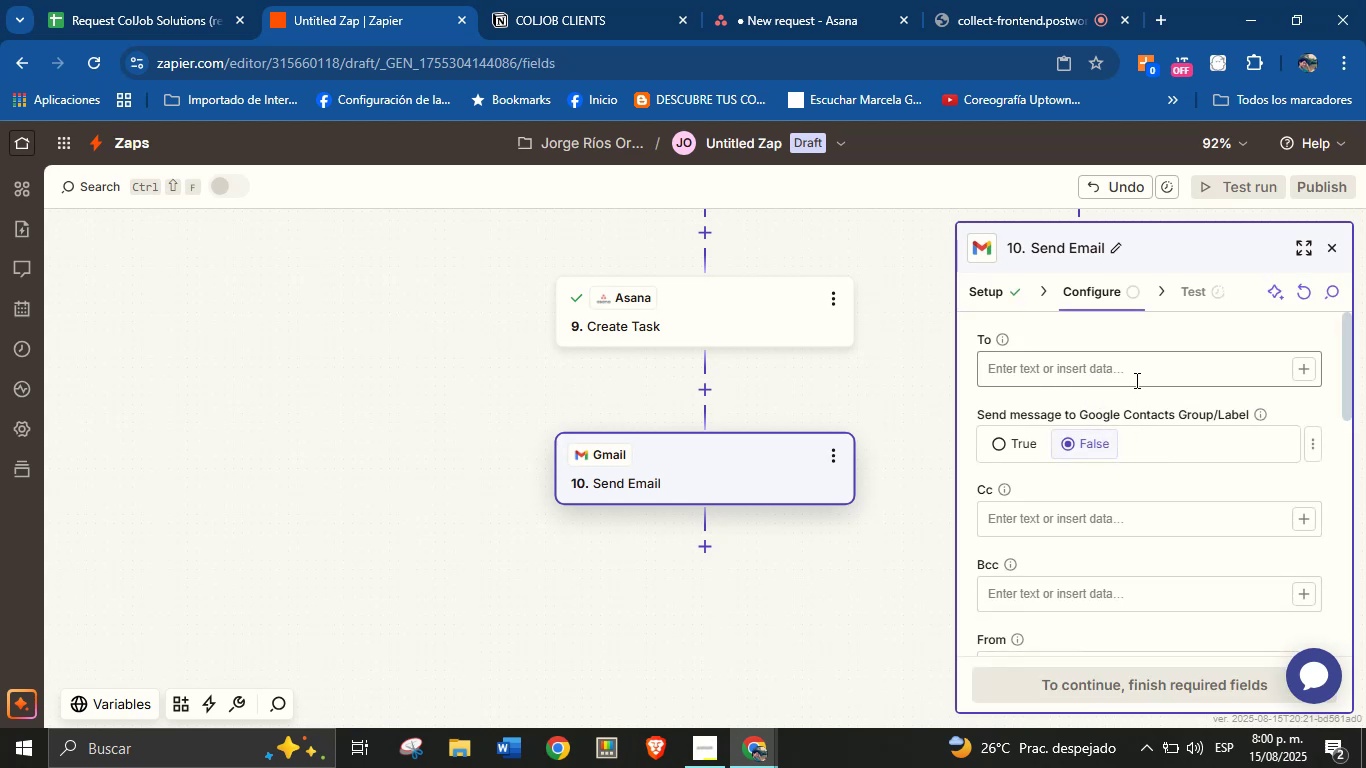 
left_click([1297, 373])
 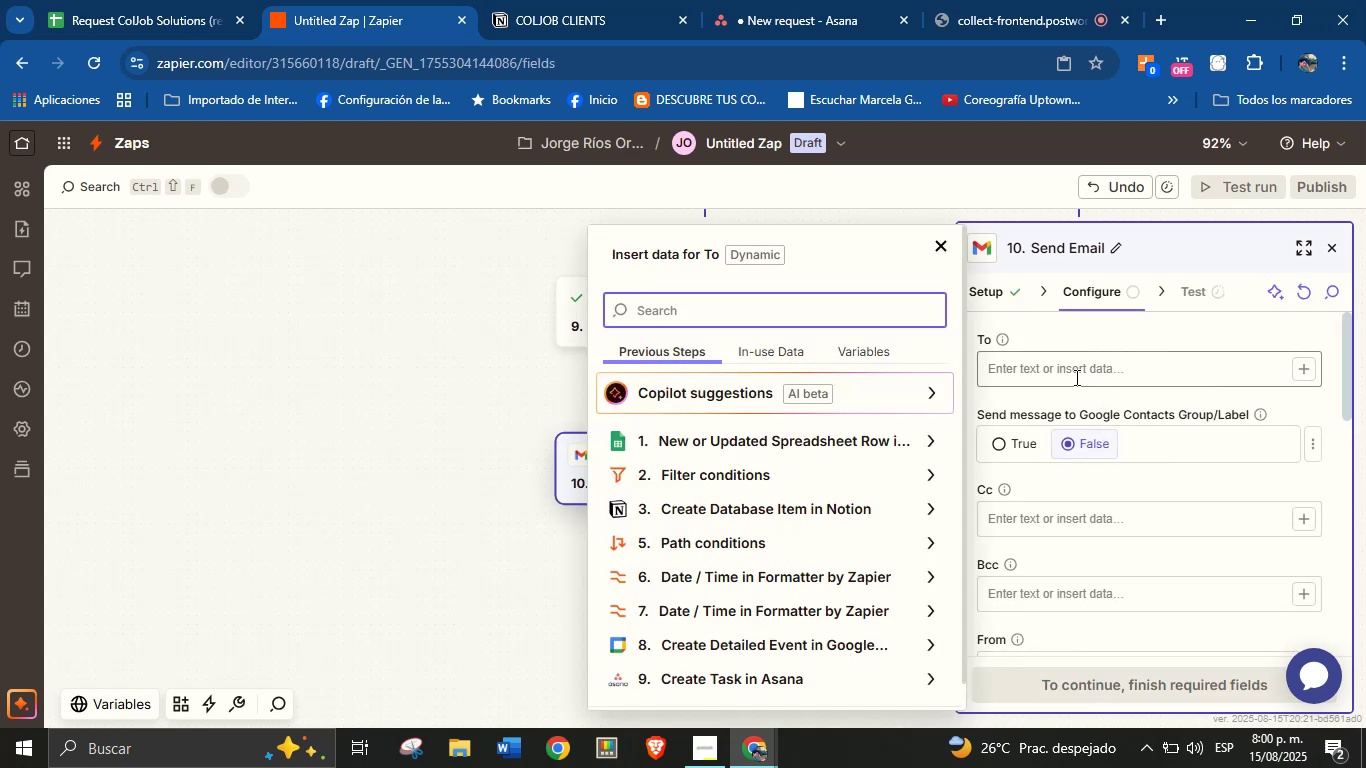 
left_click([1075, 377])
 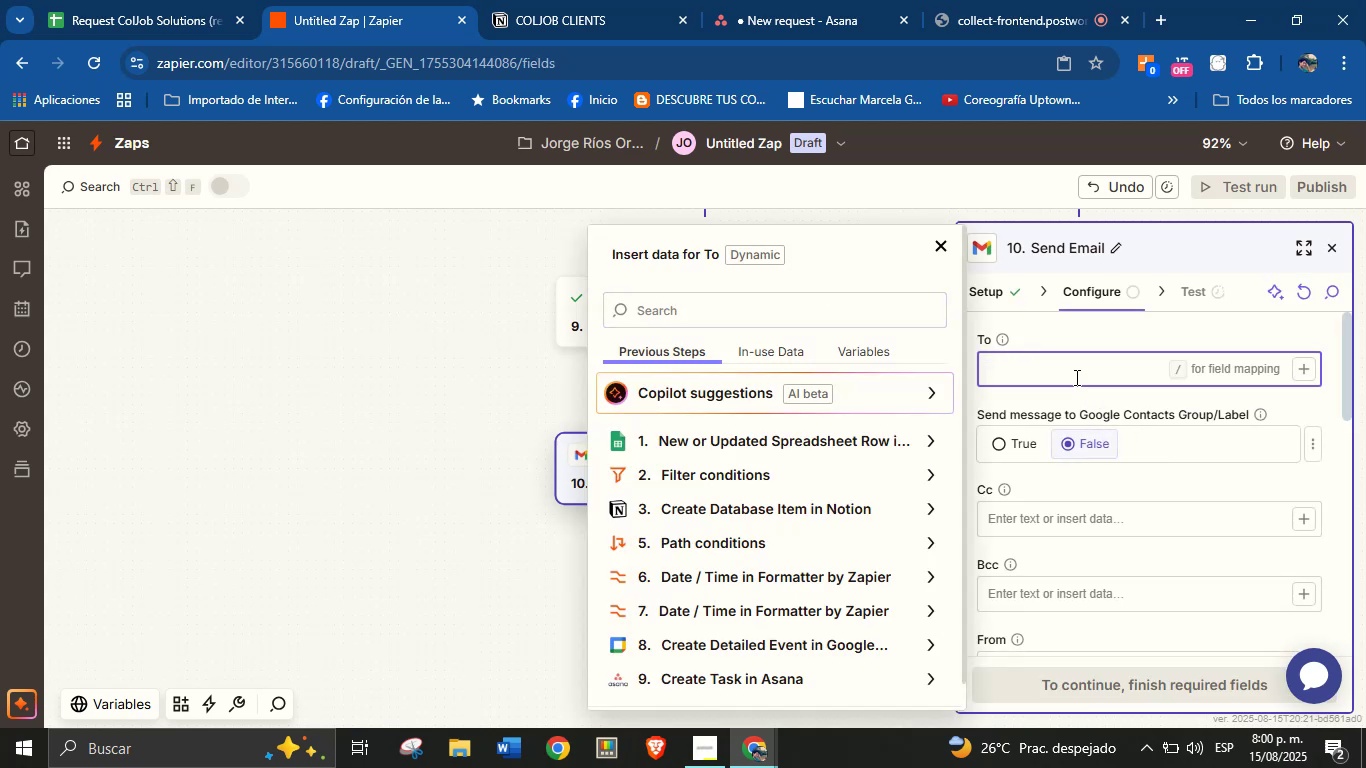 
left_click([678, 304])
 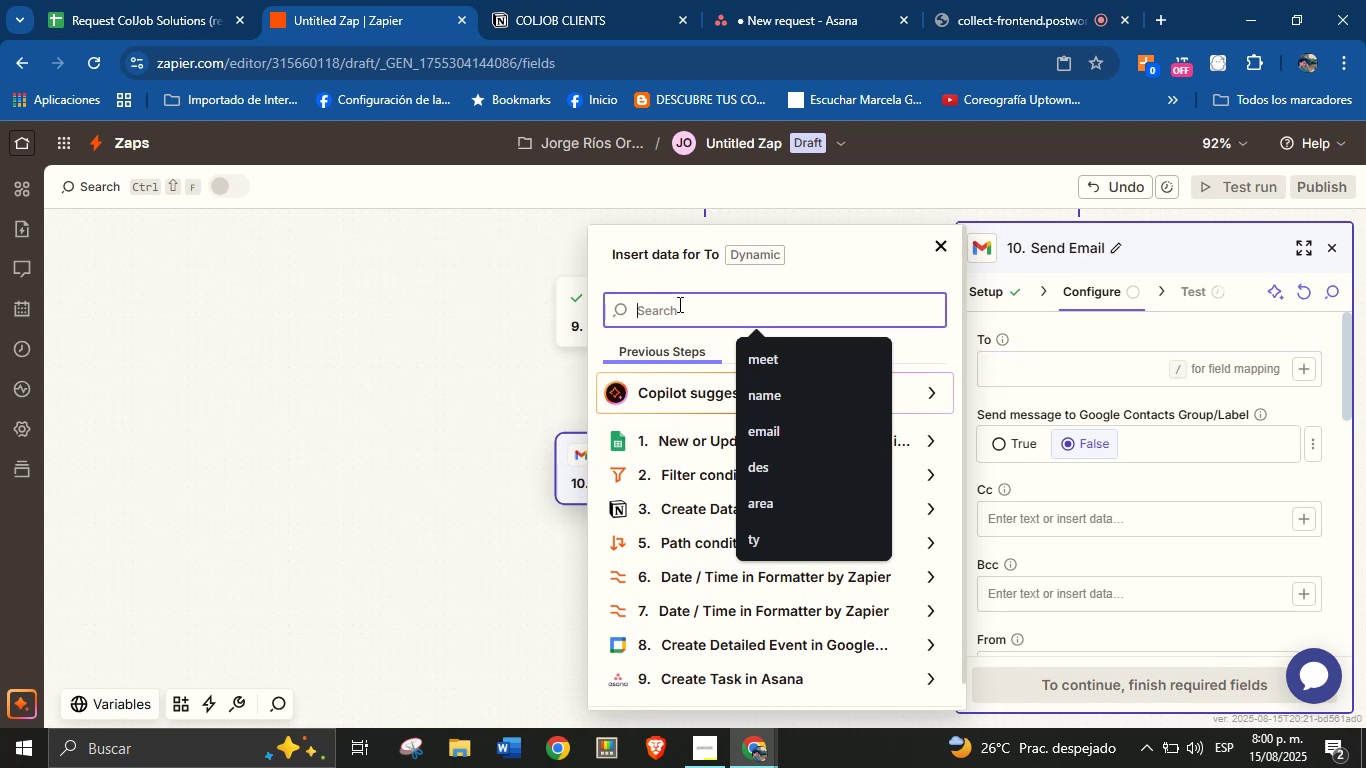 
type(email)
 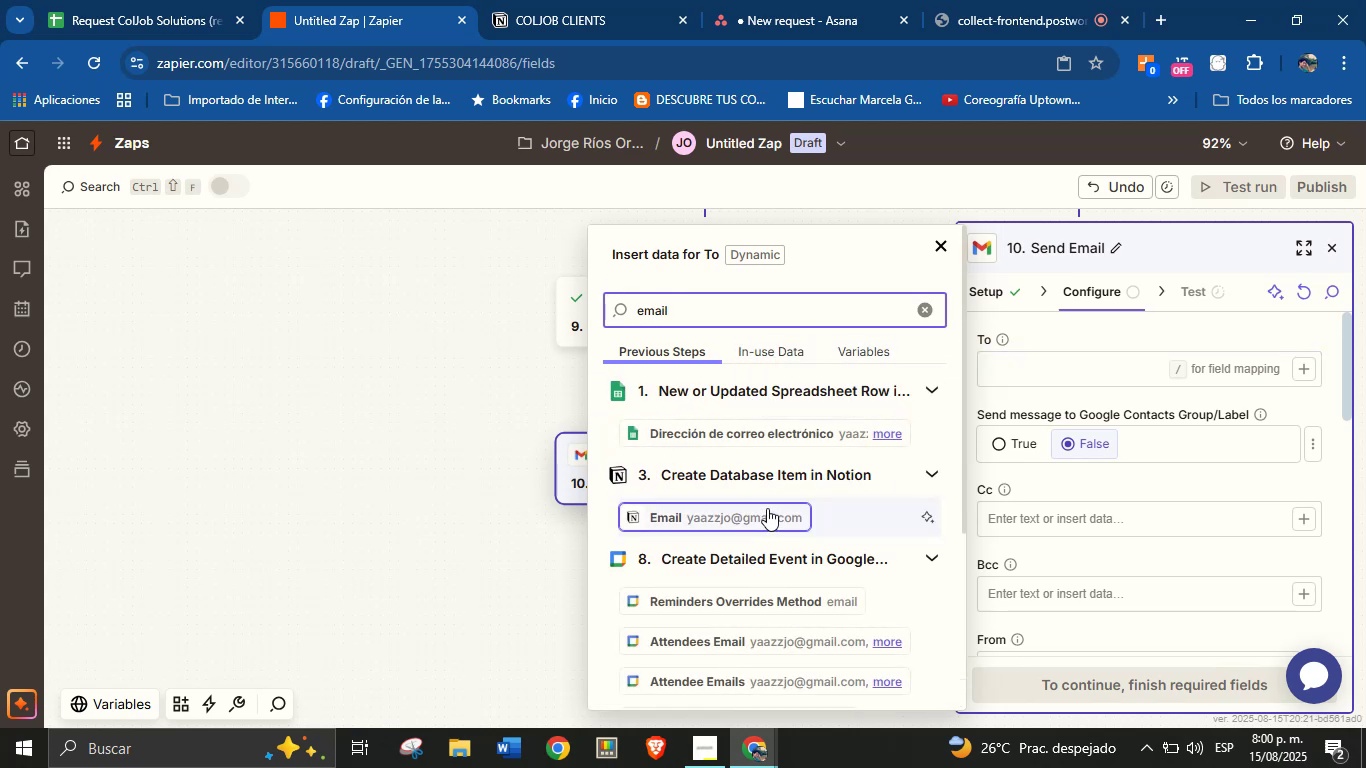 
left_click([766, 514])
 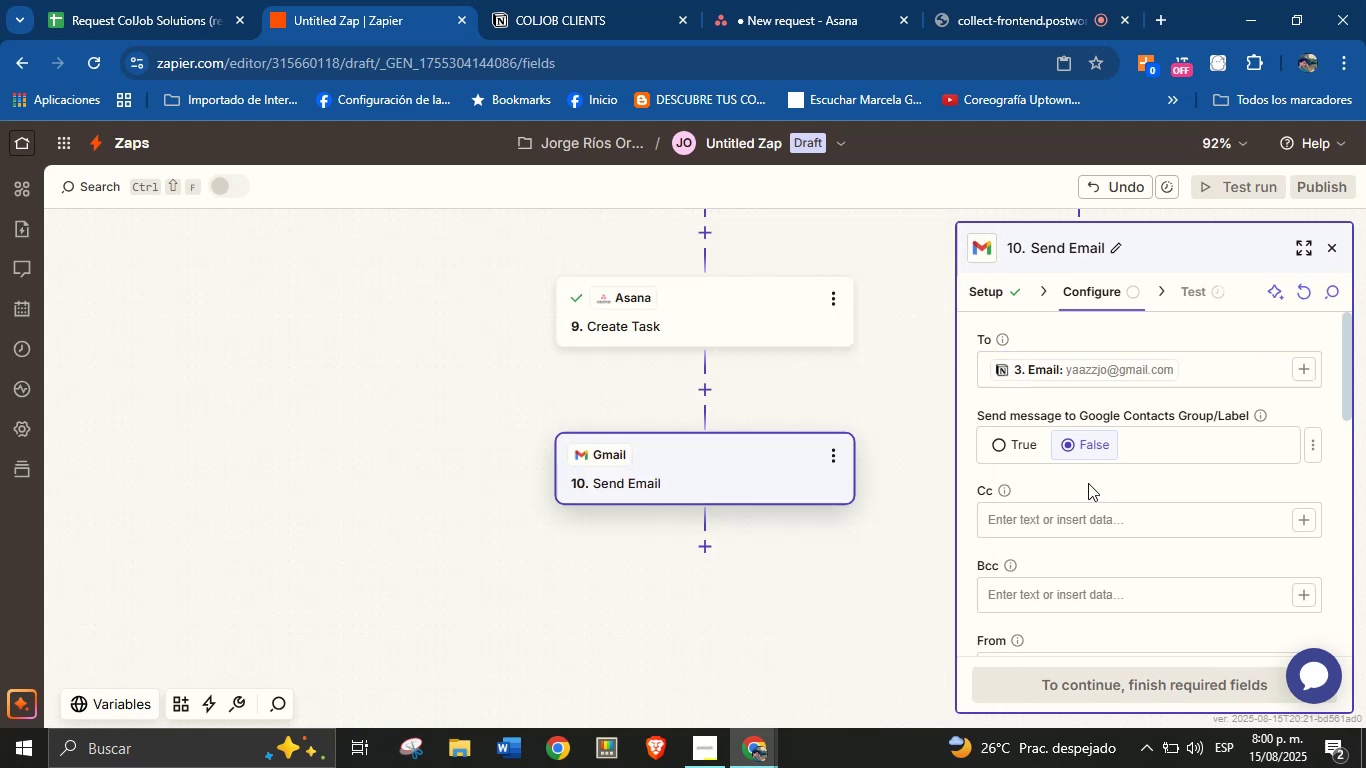 
left_click([1088, 483])
 